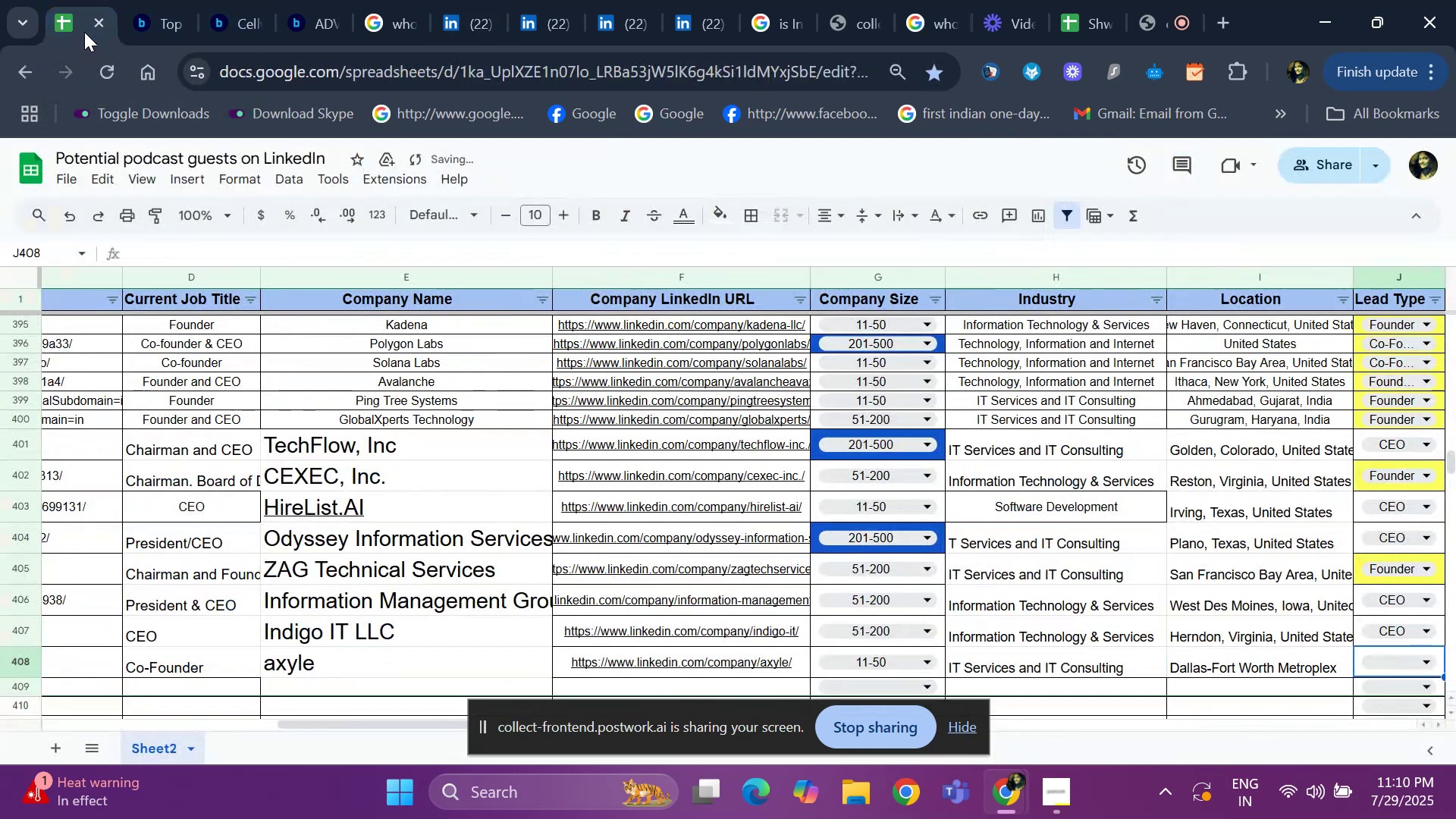 
key(ArrowRight)
 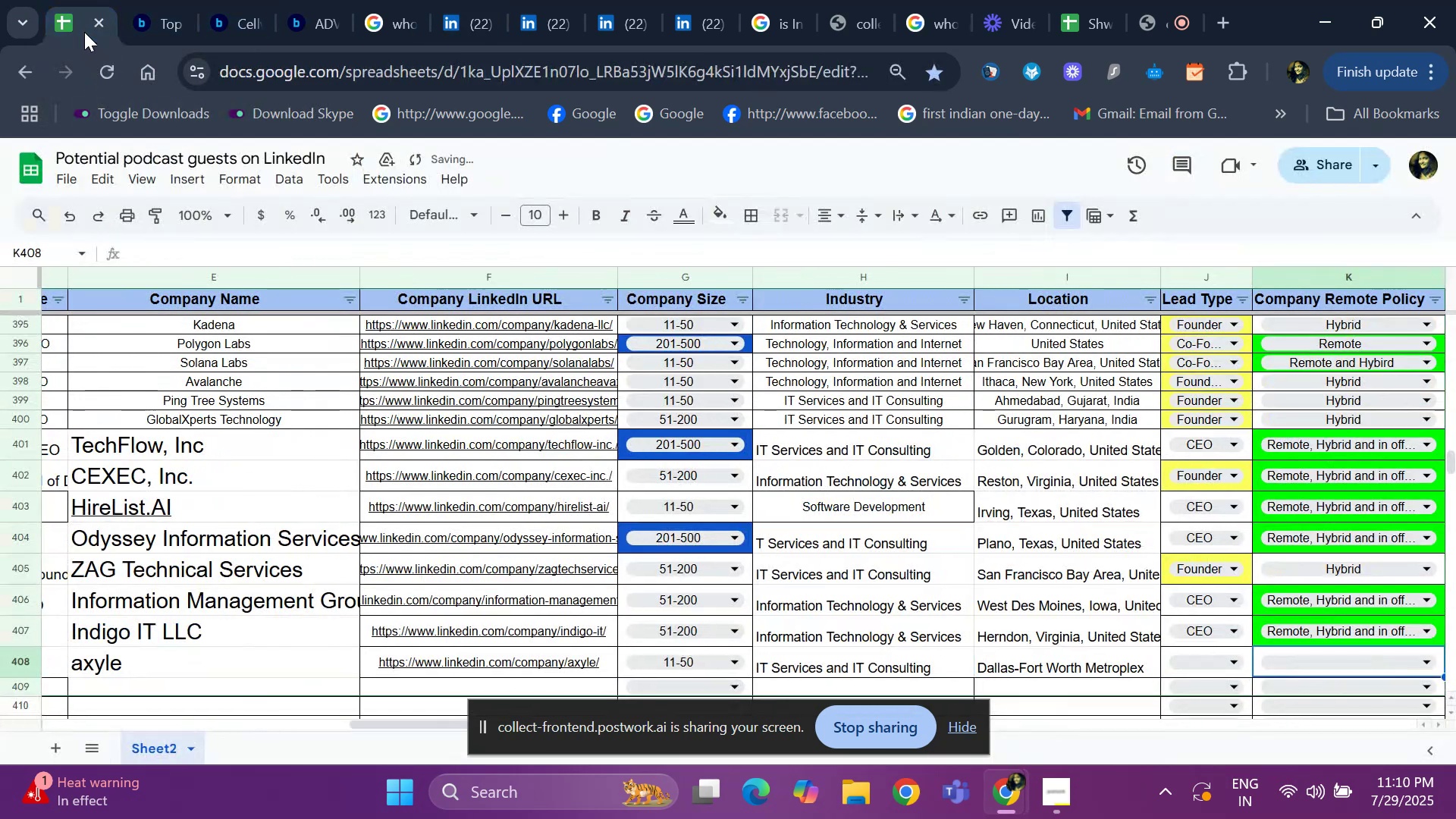 
key(ArrowRight)
 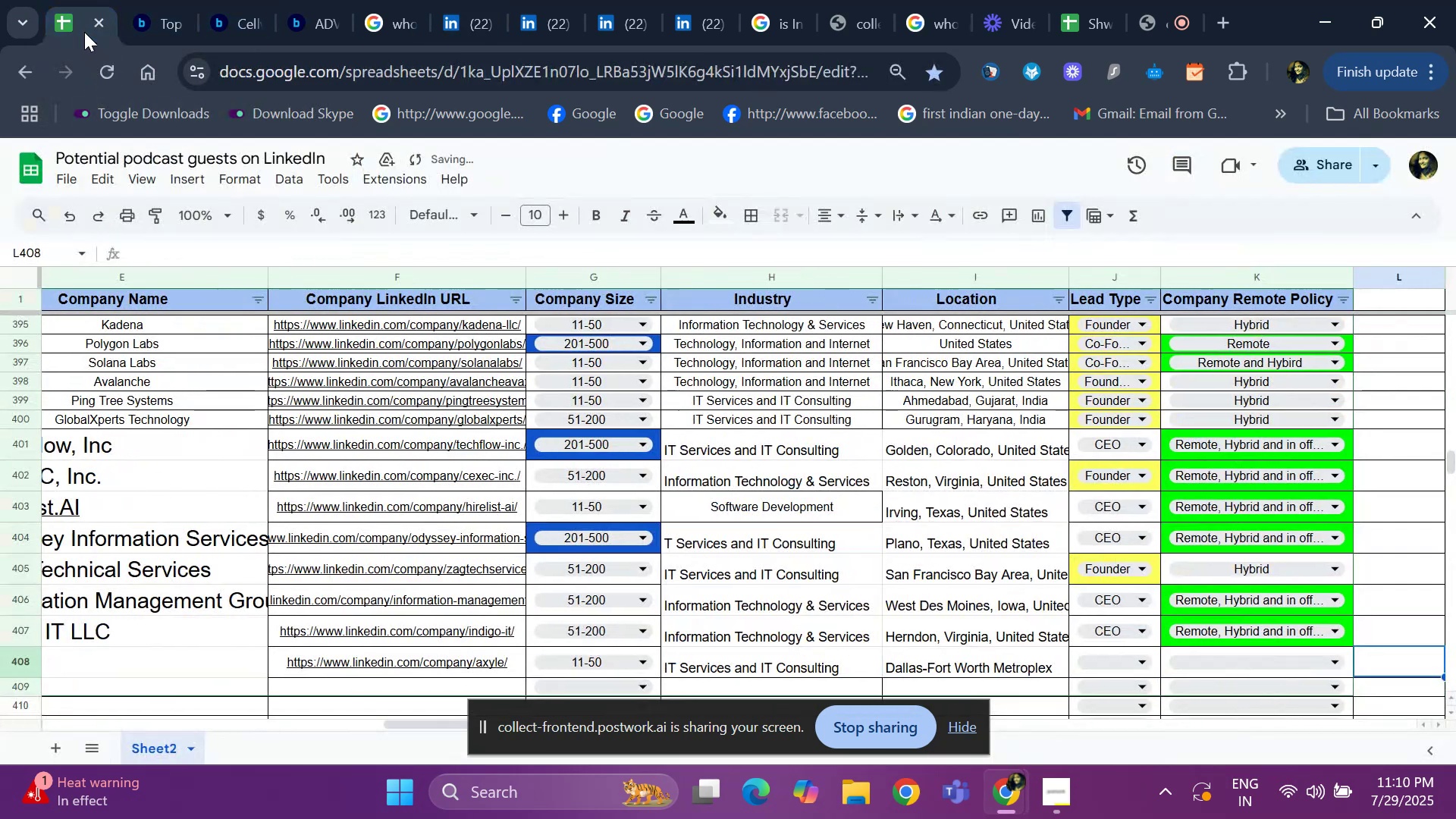 
key(ArrowLeft)
 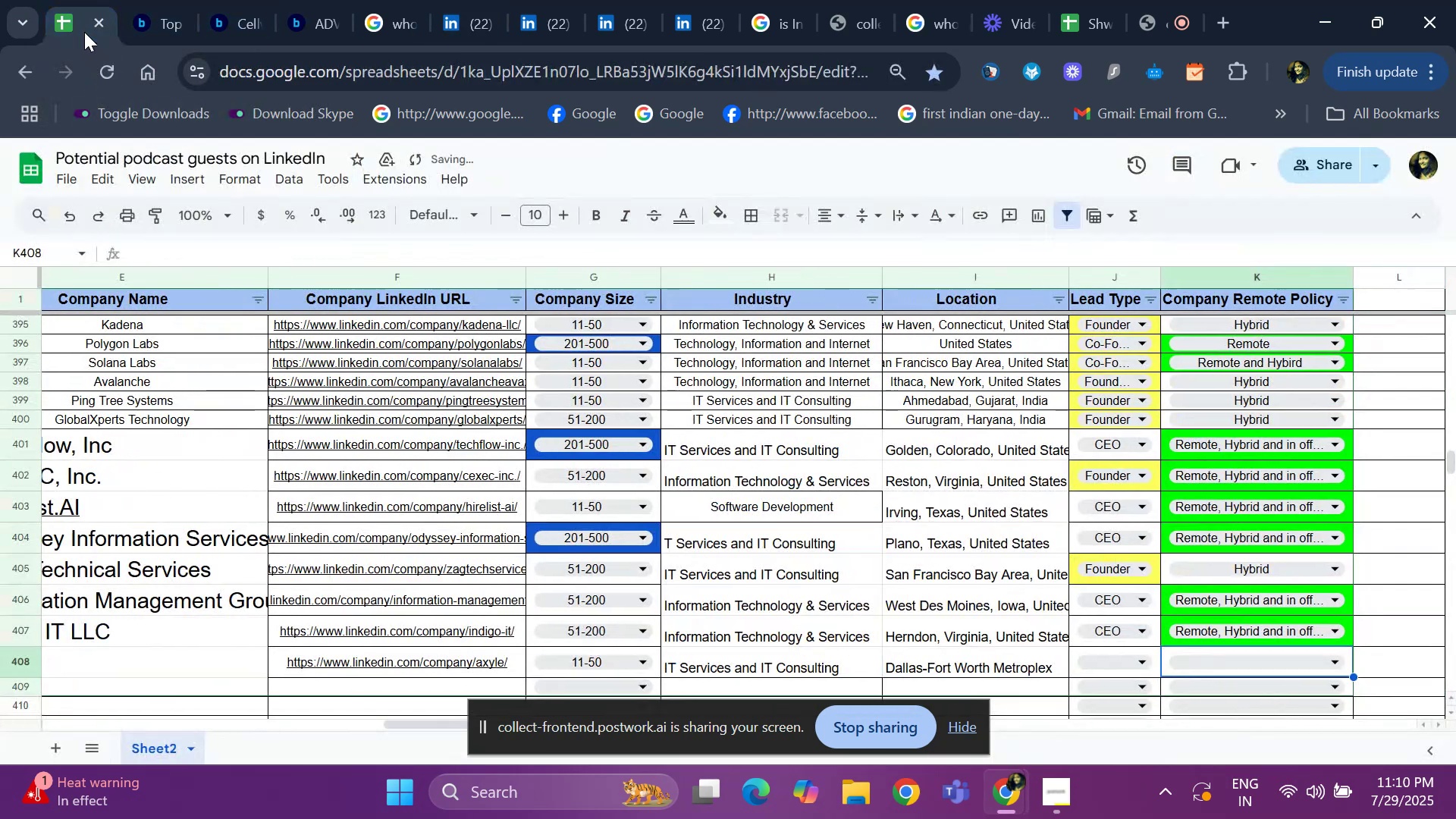 
hold_key(key=ArrowLeft, duration=0.8)
 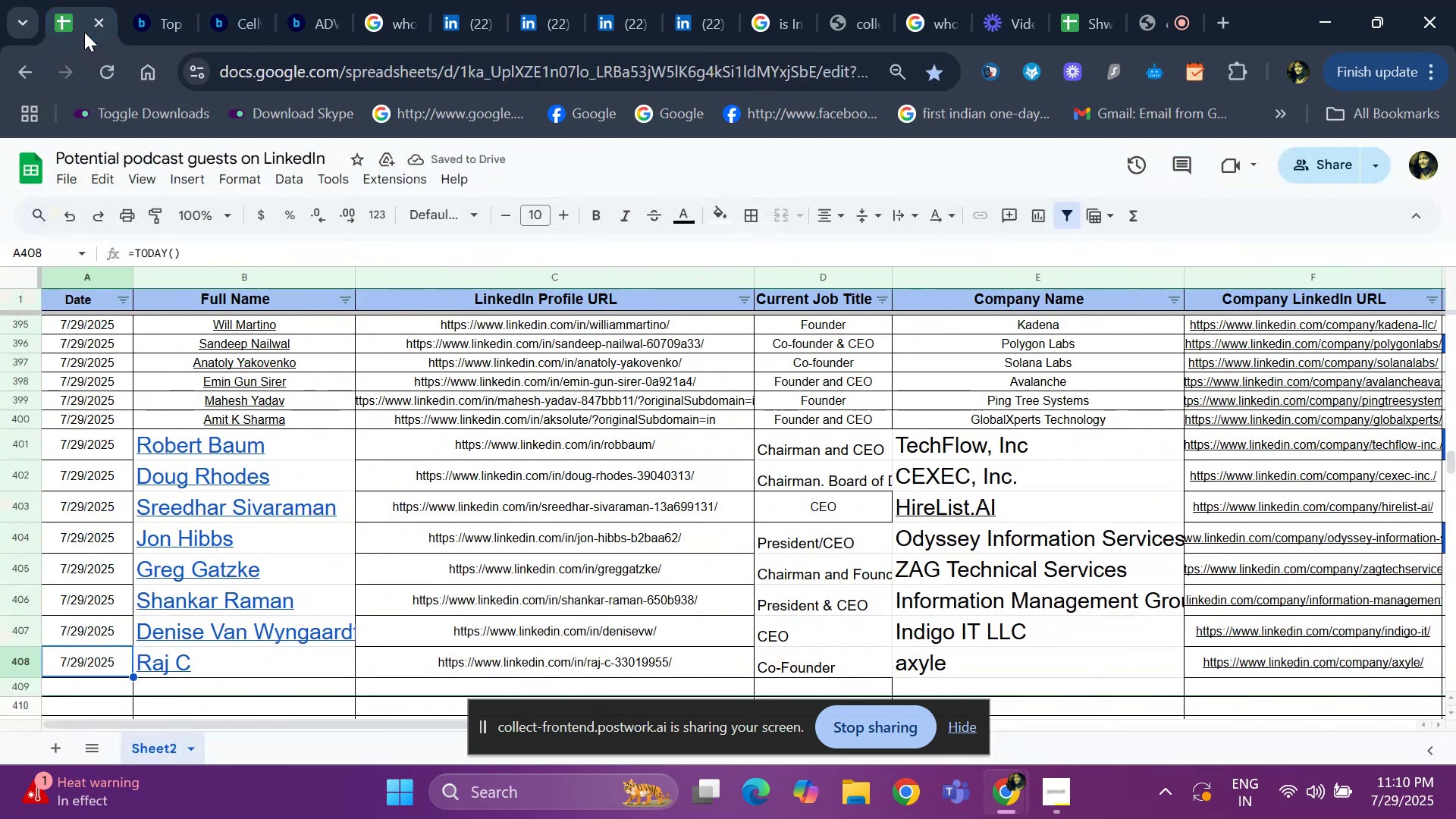 
hold_key(key=ArrowRight, duration=0.88)
 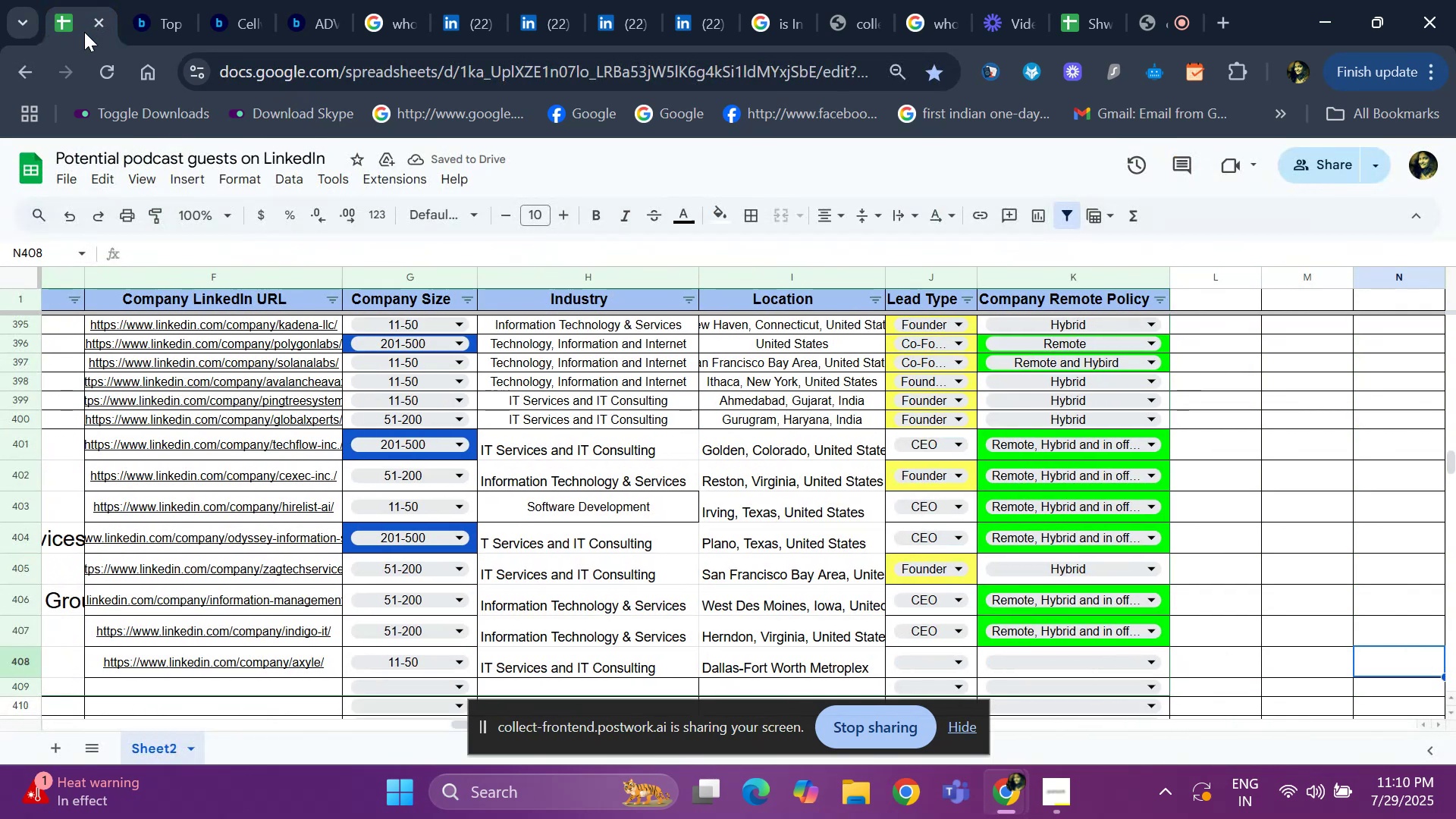 
key(ArrowLeft)
 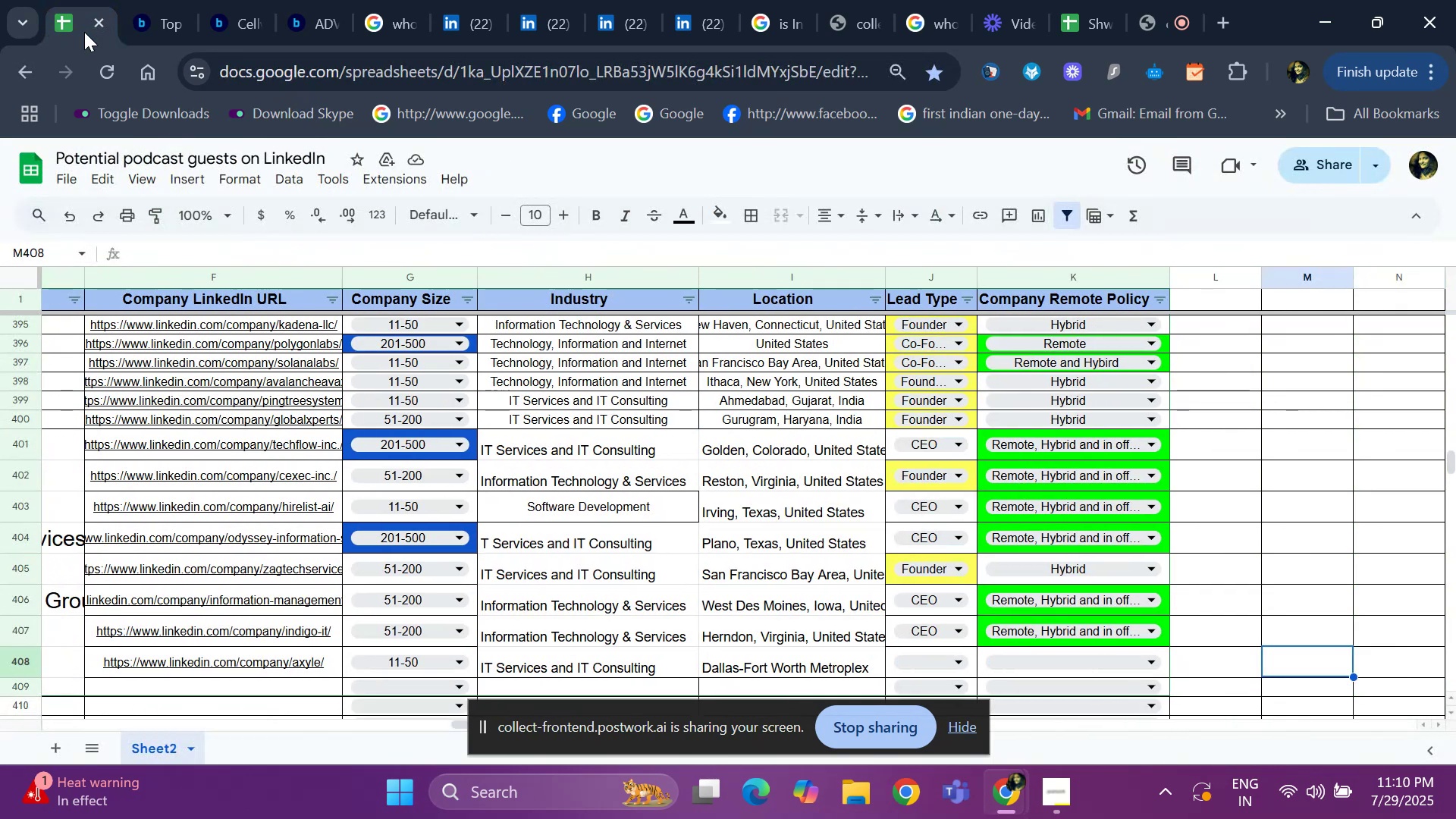 
key(ArrowLeft)
 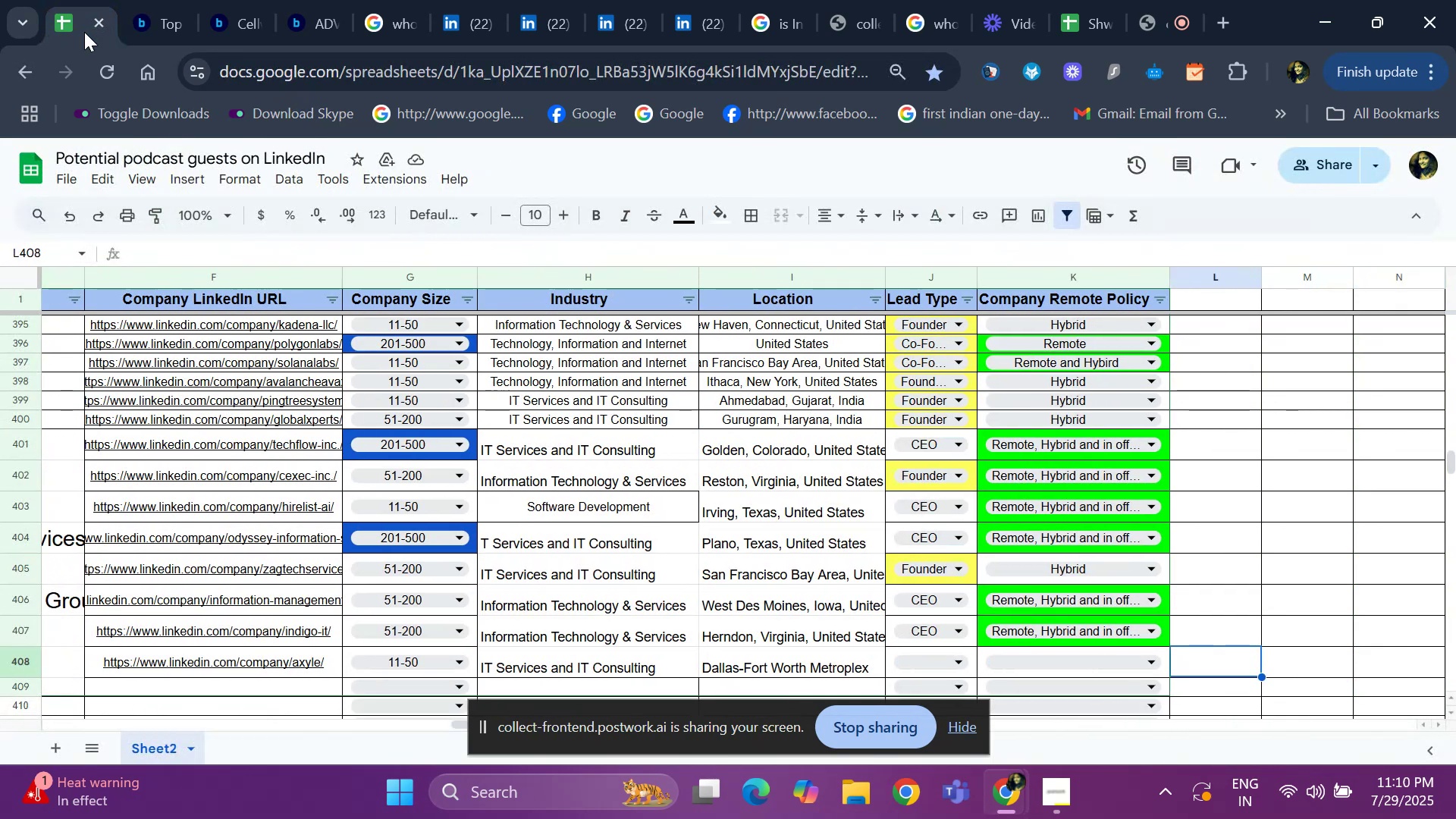 
hold_key(key=ArrowLeft, duration=0.59)
 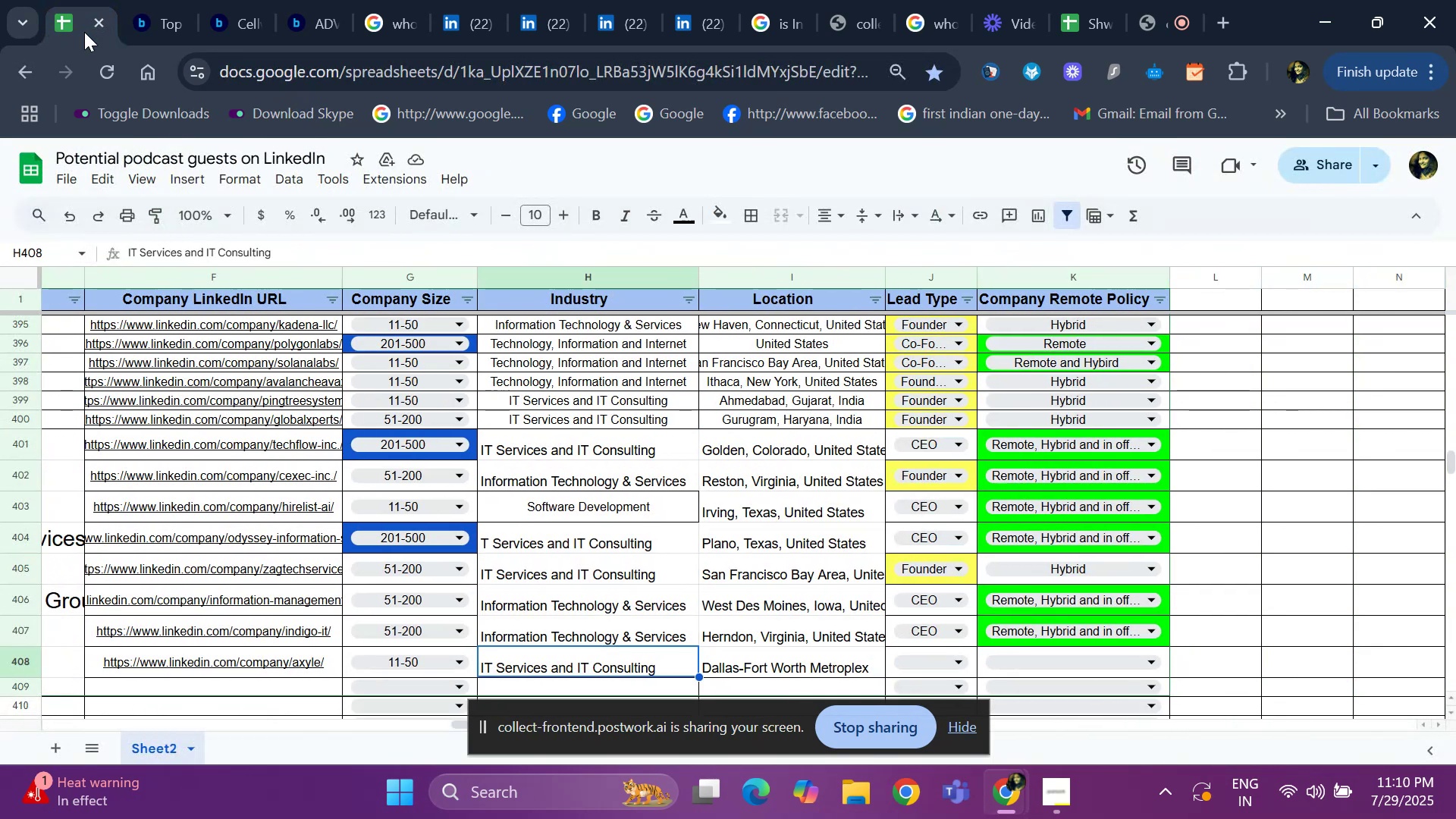 
key(ArrowLeft)
 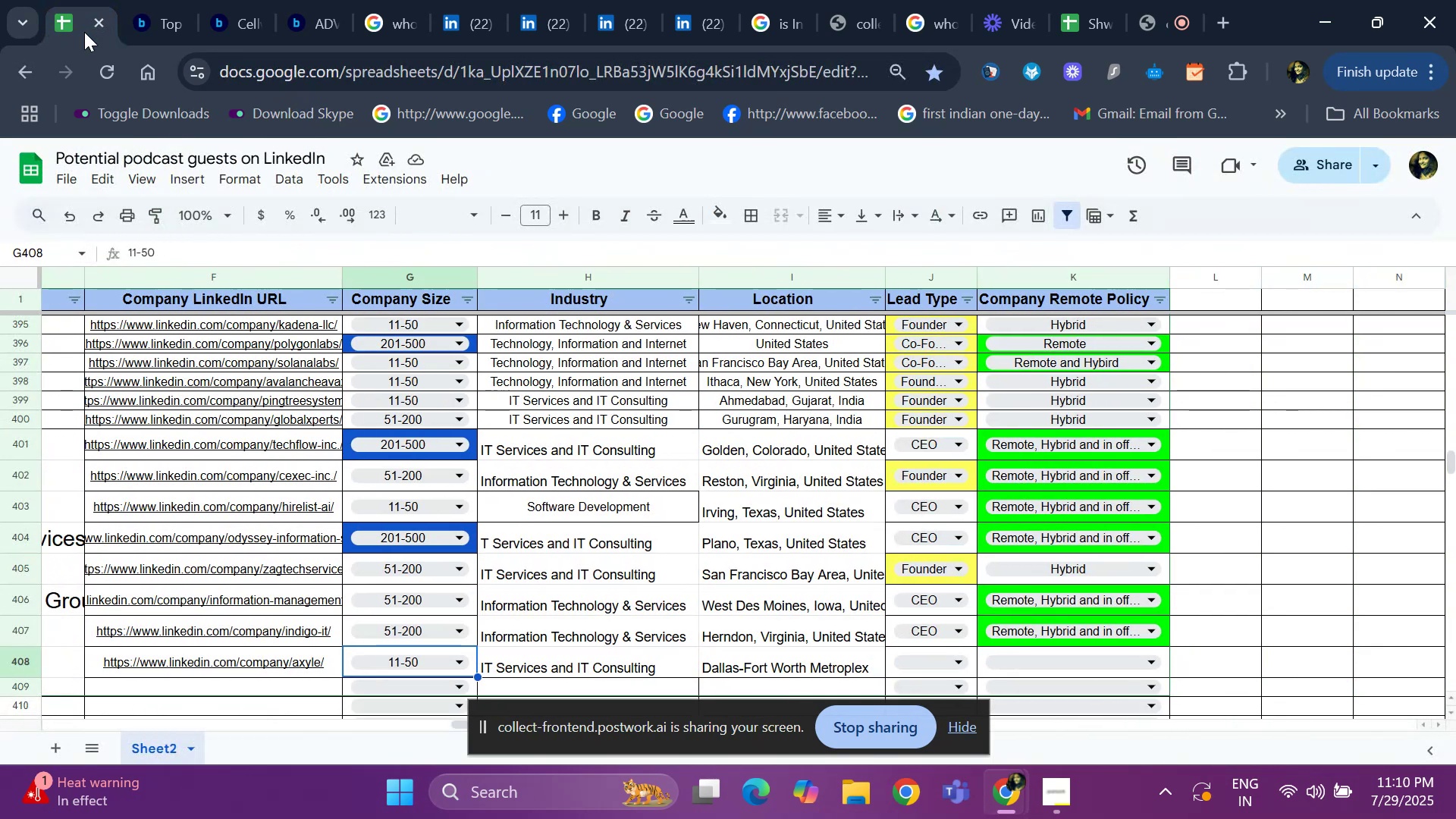 
key(ArrowLeft)
 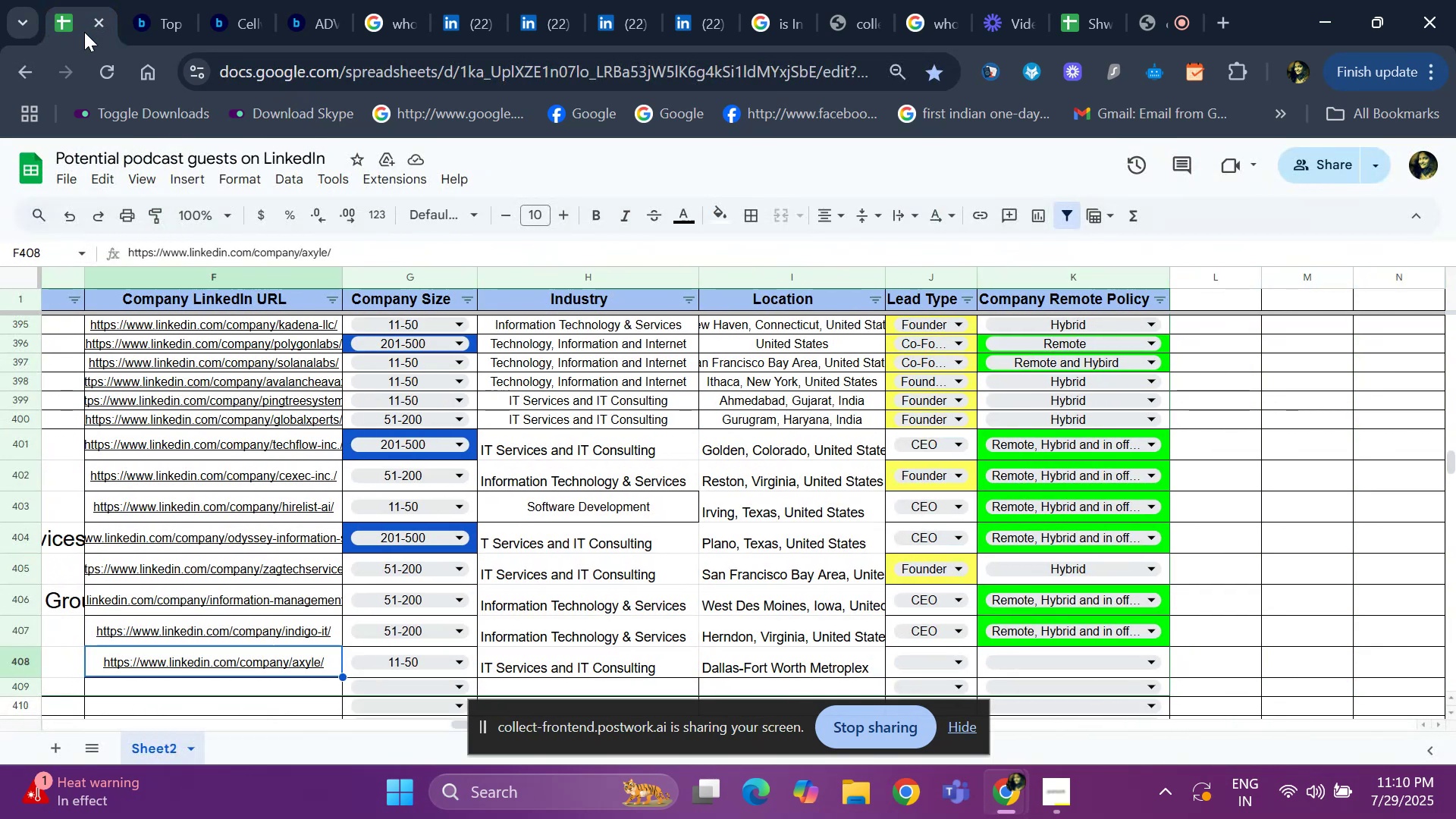 
key(ArrowLeft)
 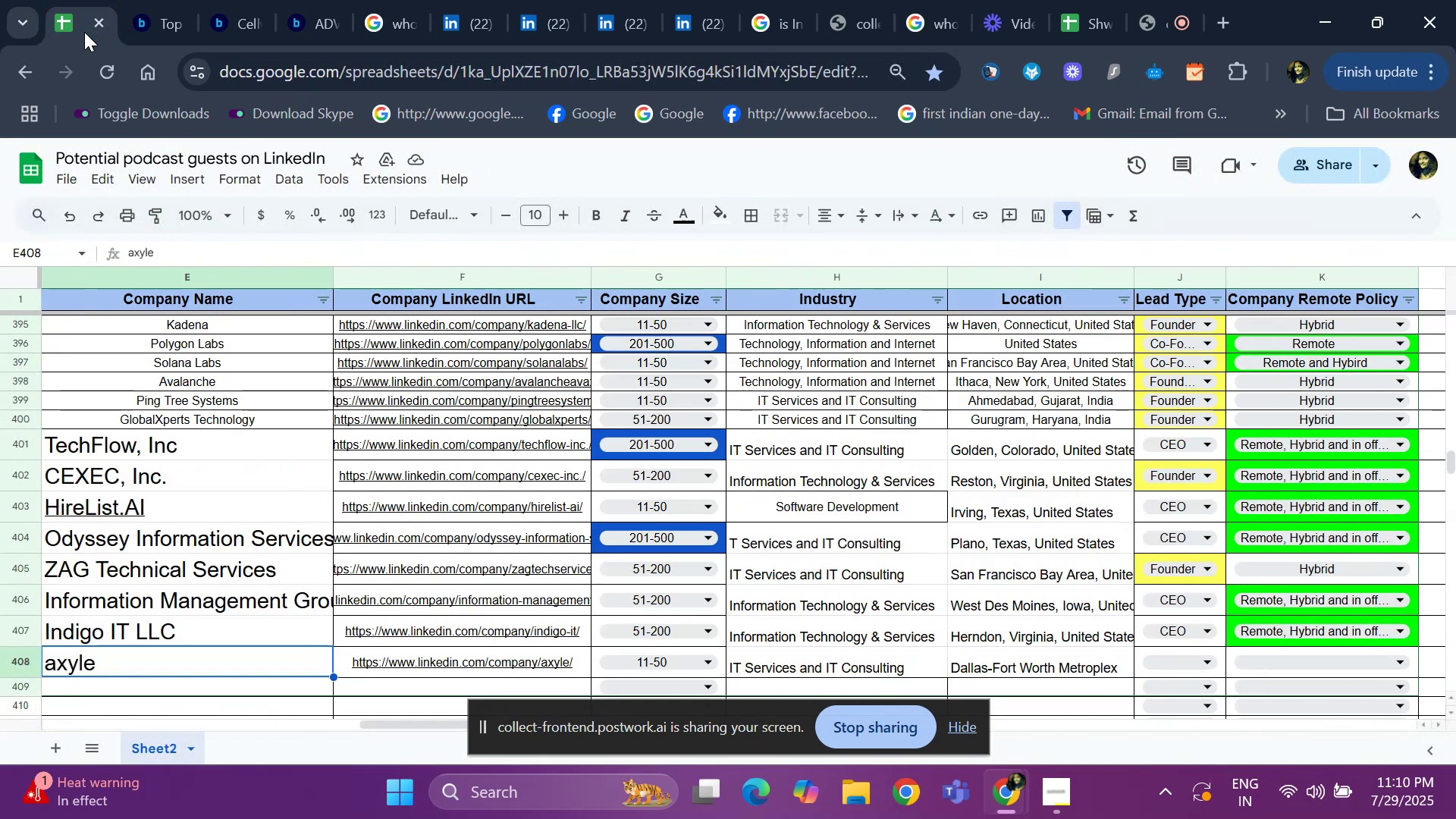 
key(ArrowLeft)
 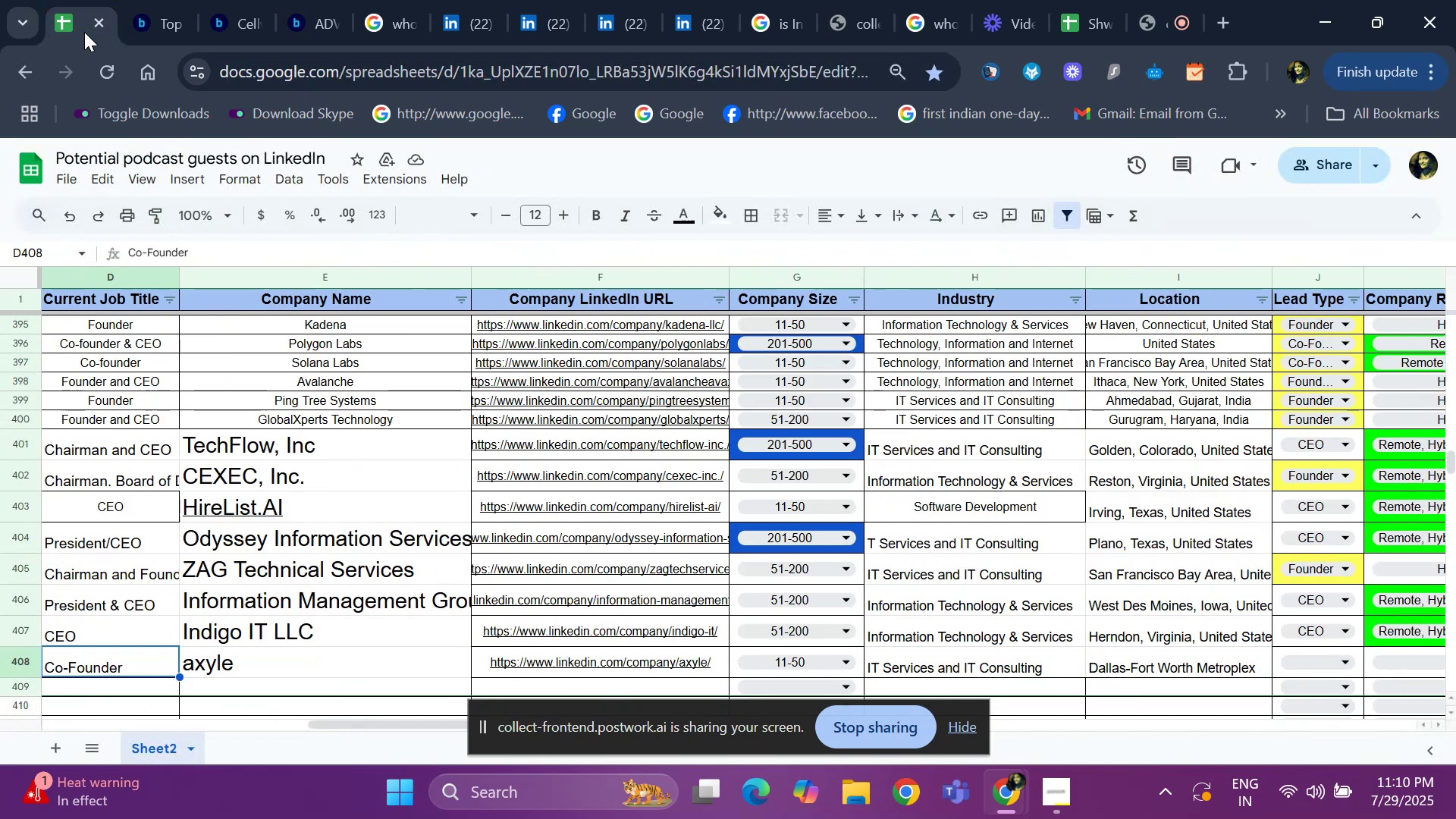 
key(ArrowRight)
 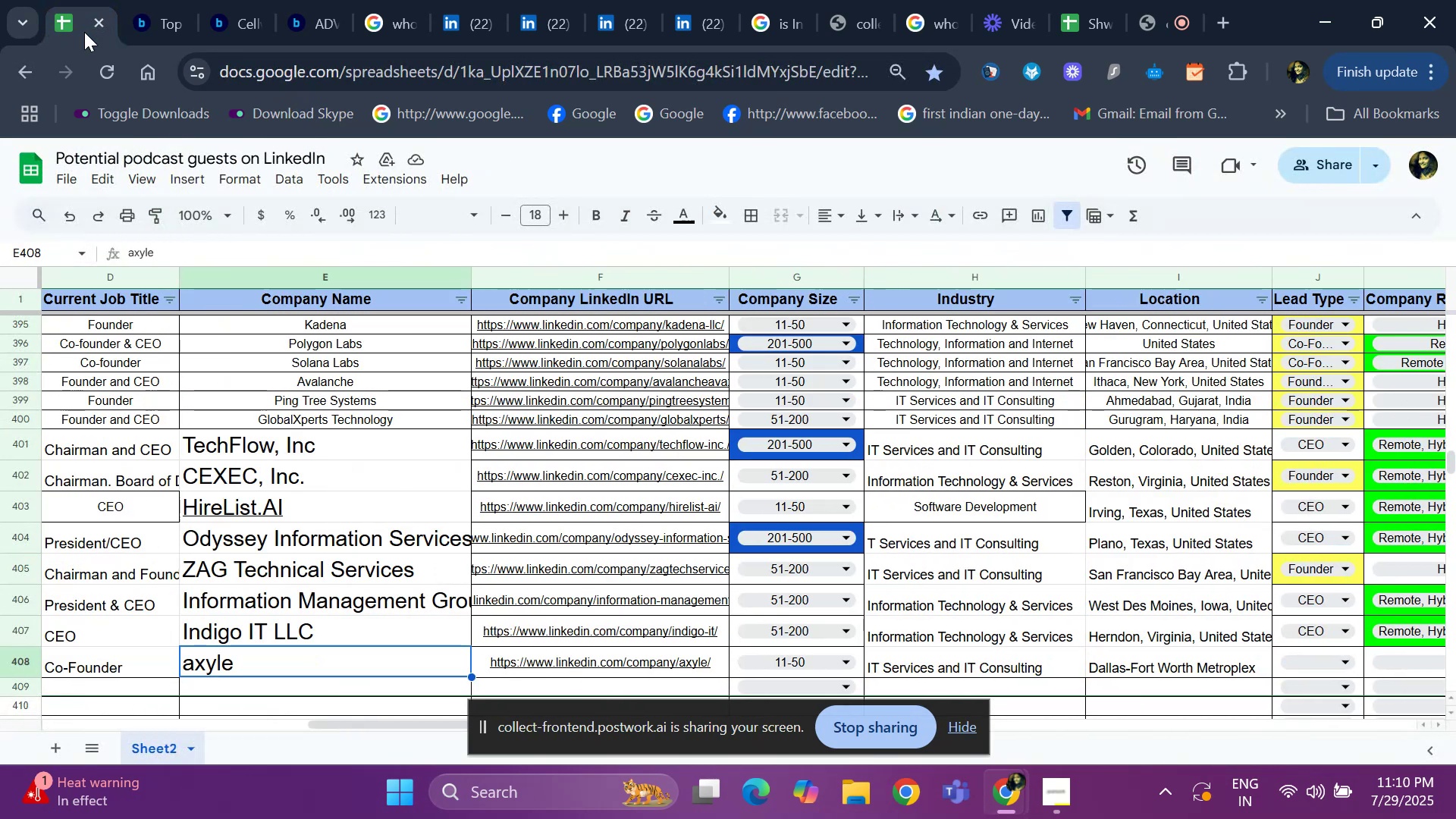 
key(ArrowRight)
 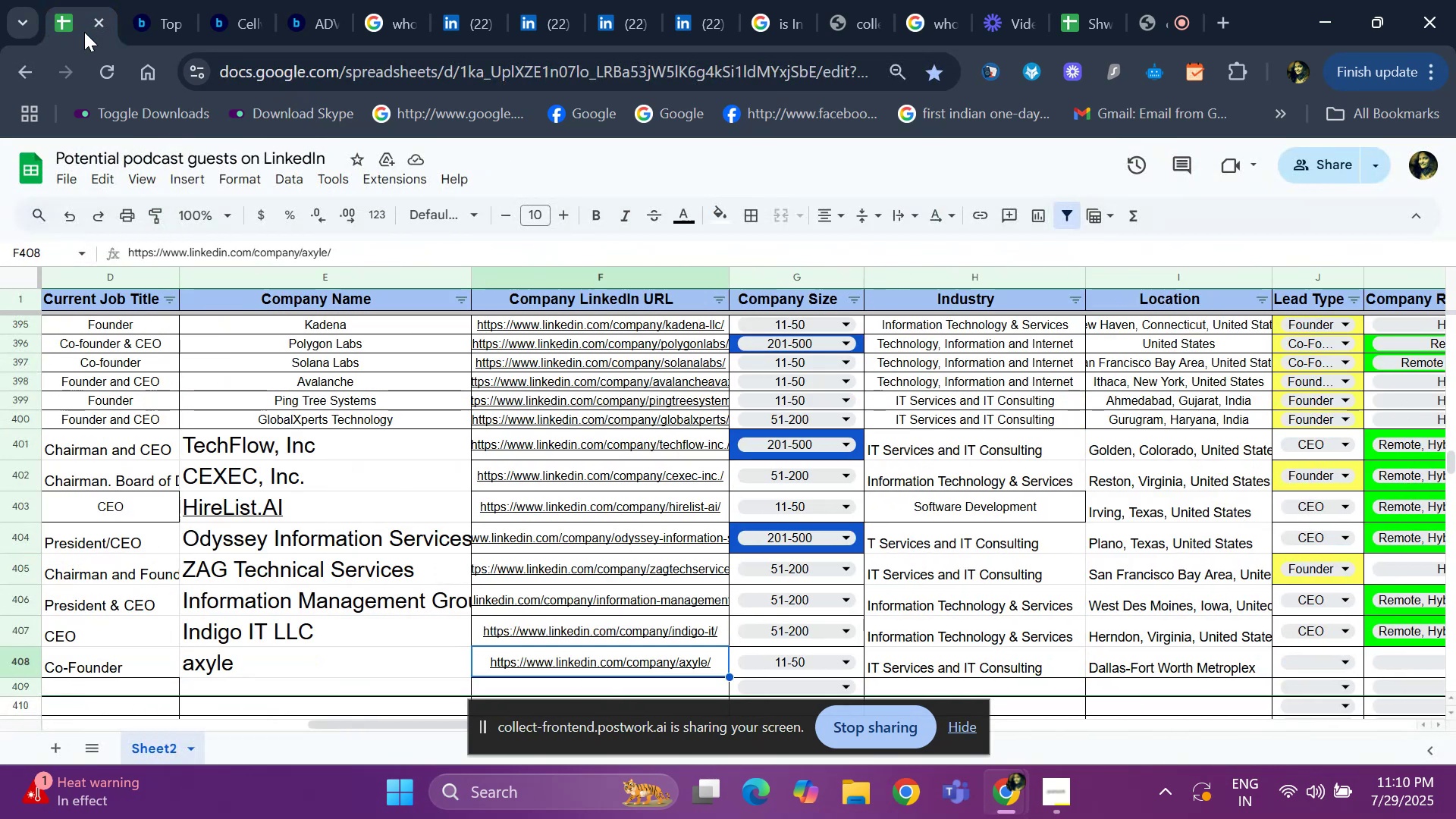 
key(ArrowRight)
 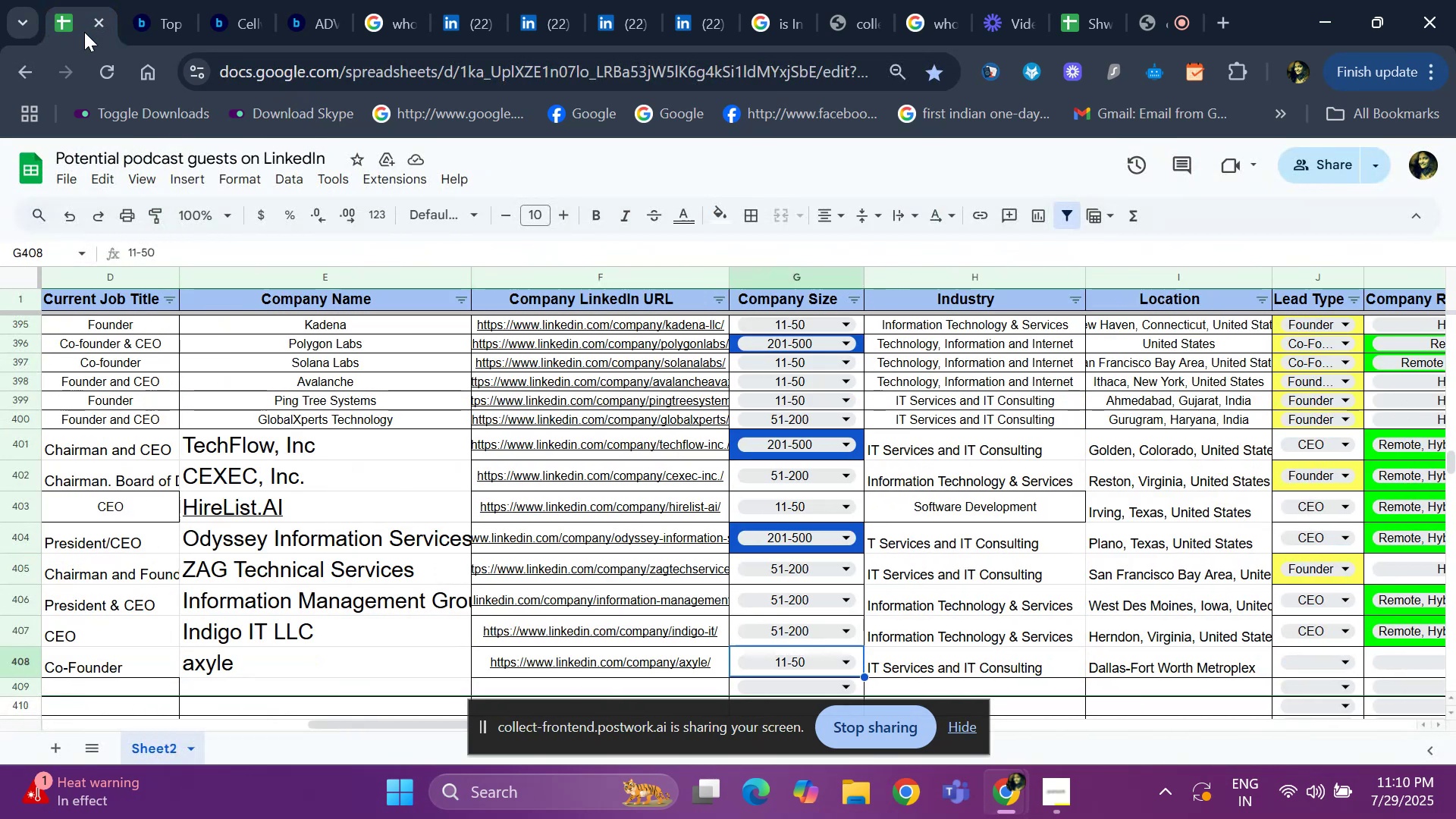 
key(ArrowRight)
 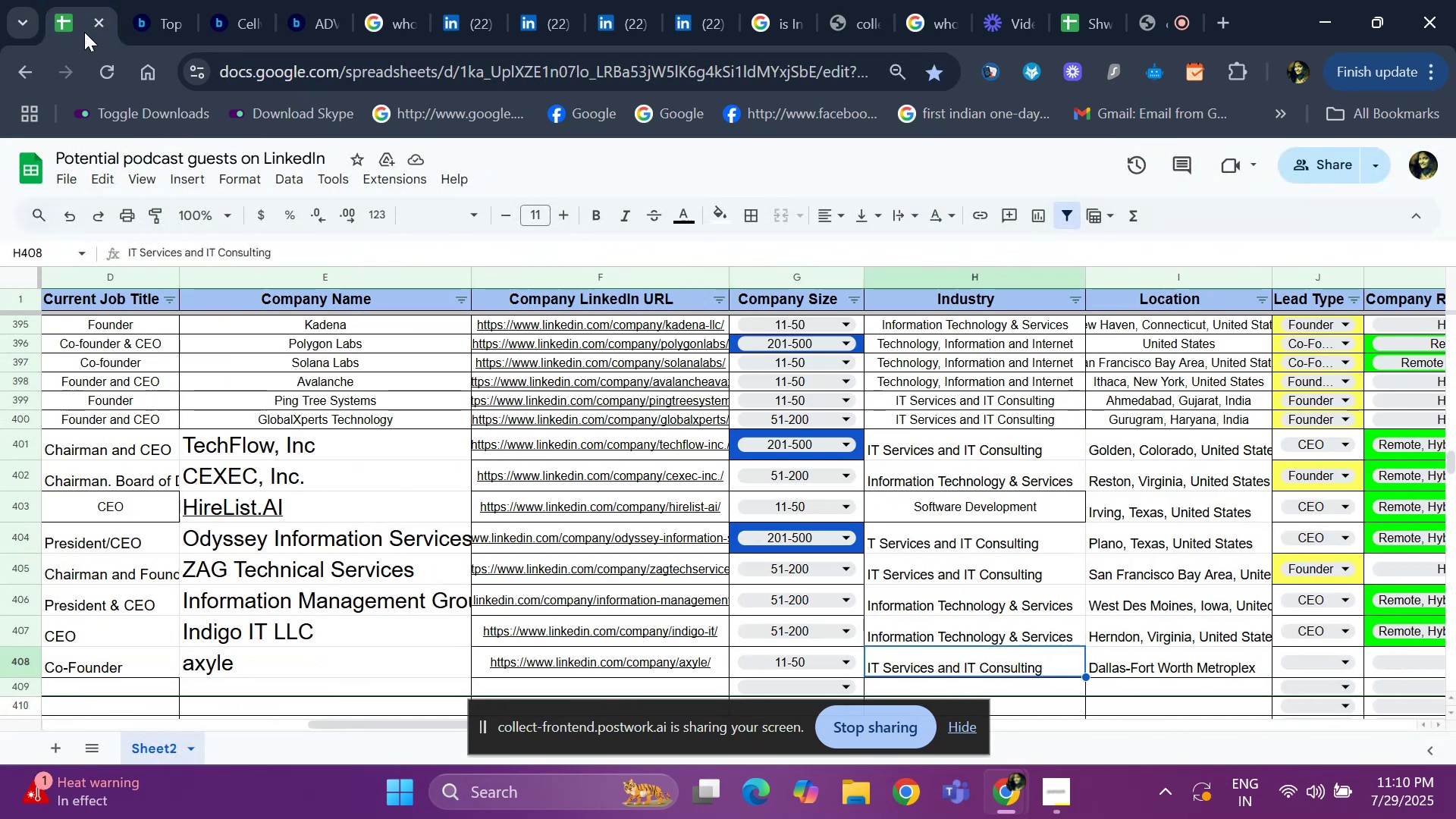 
key(ArrowRight)
 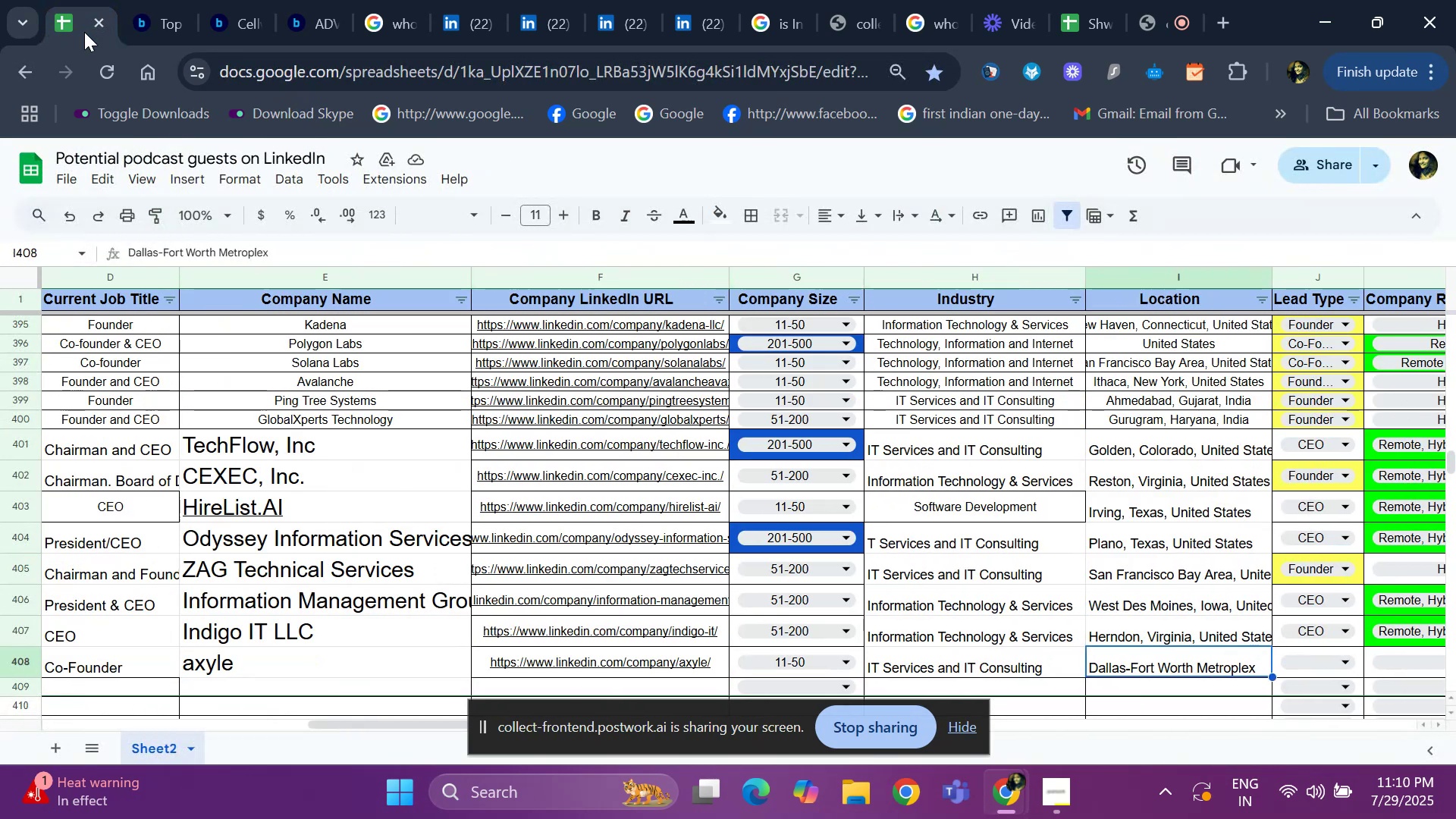 
key(ArrowRight)
 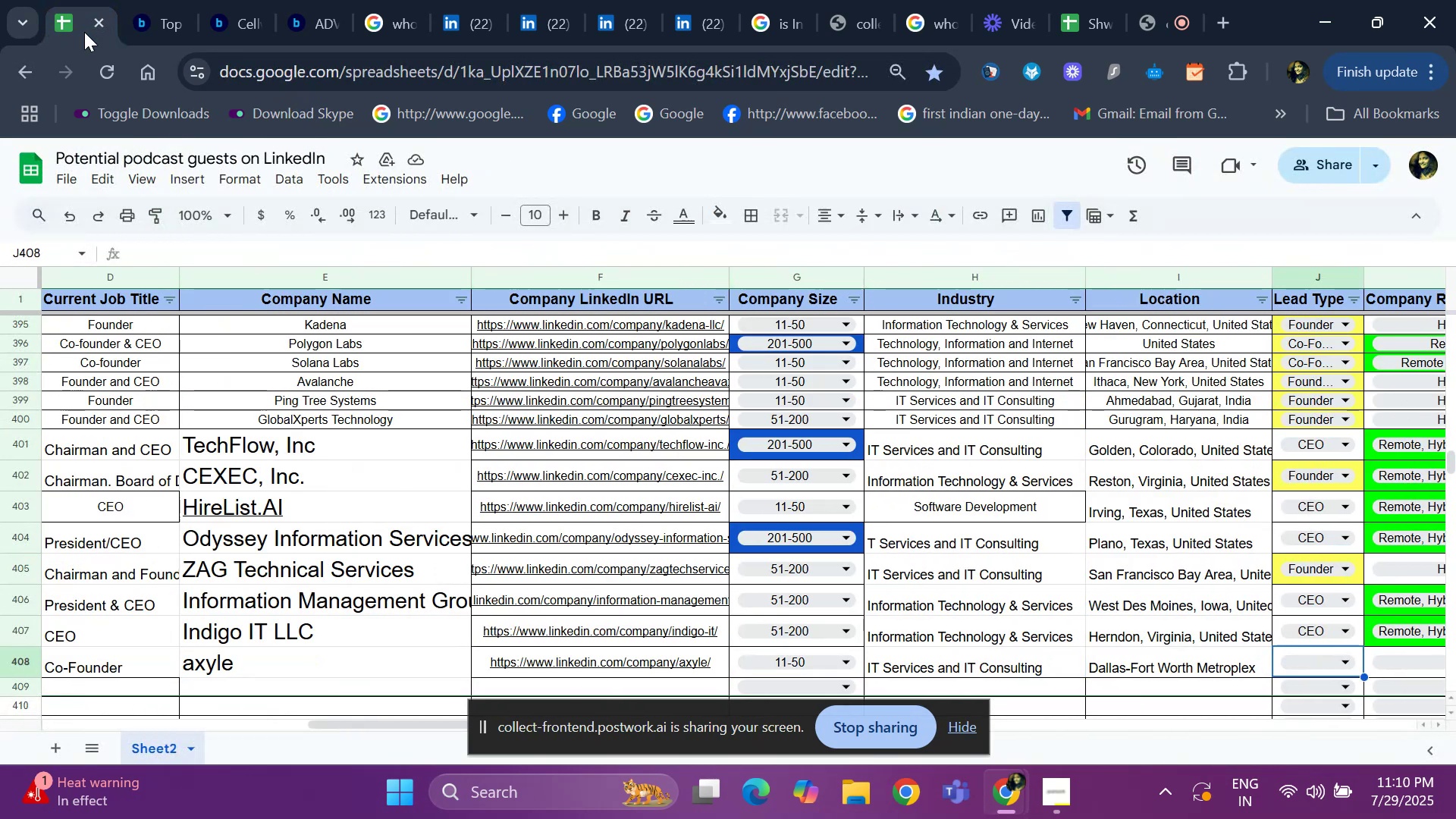 
key(ArrowRight)
 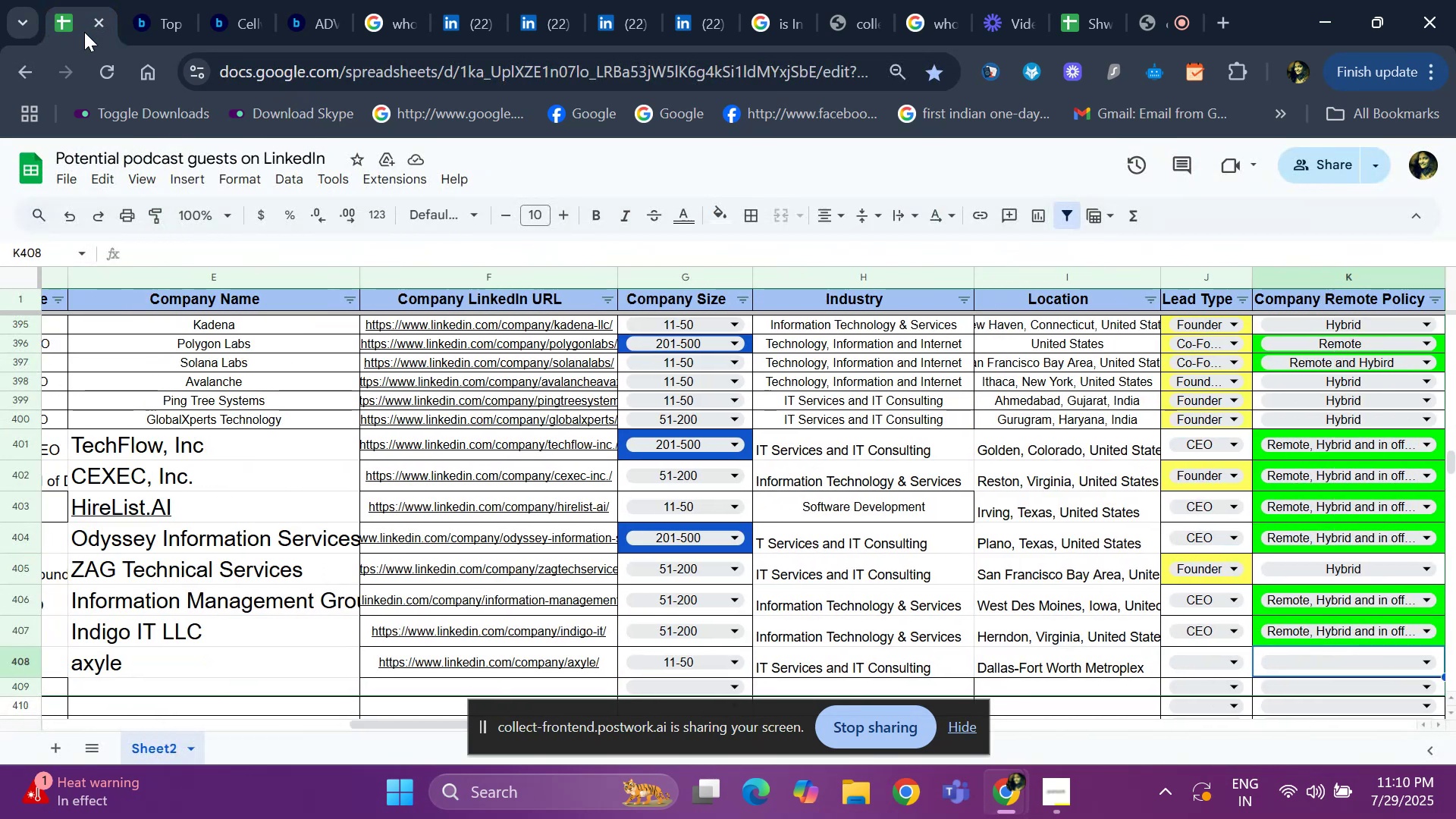 
key(ArrowRight)
 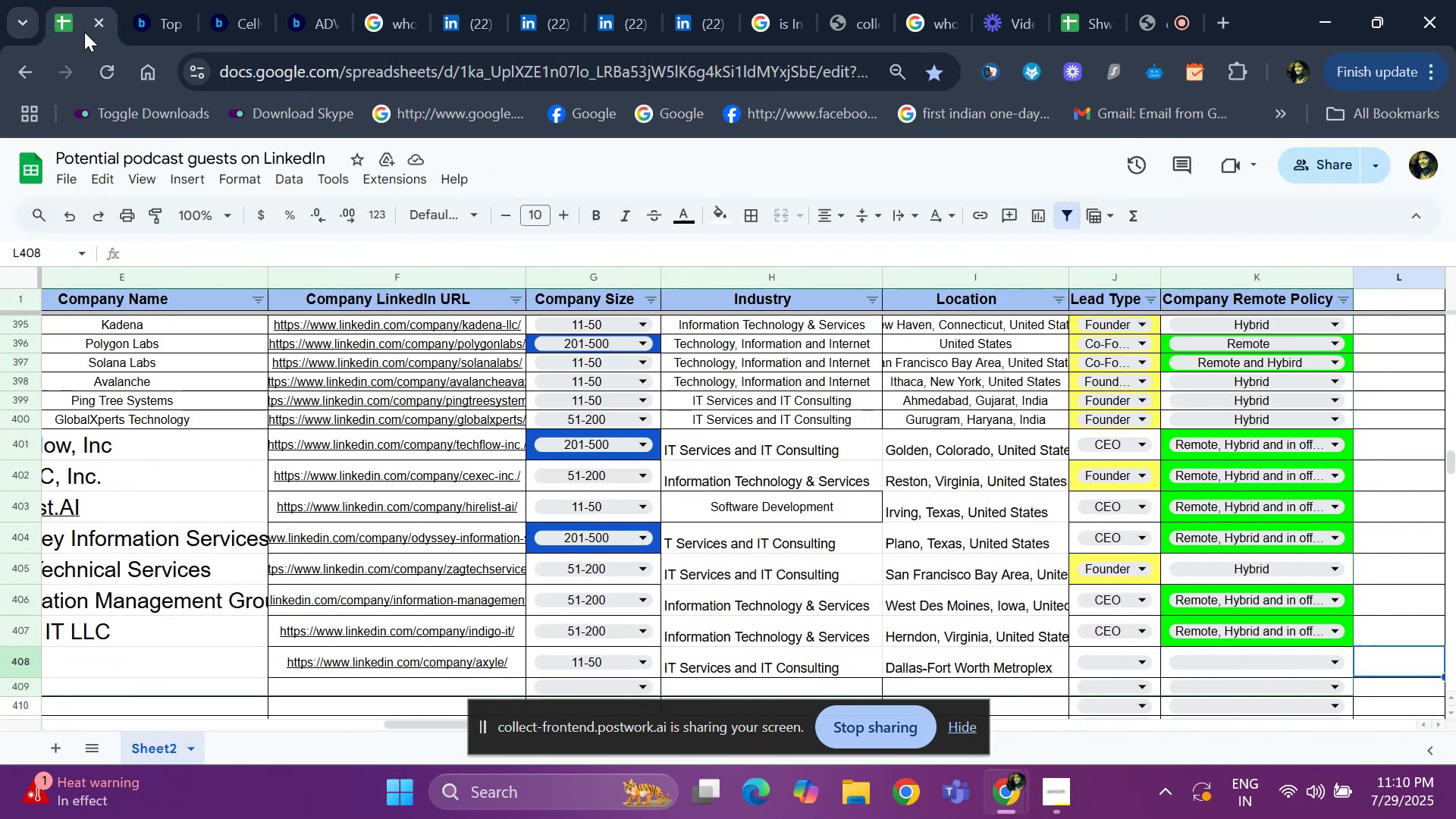 
key(ArrowLeft)
 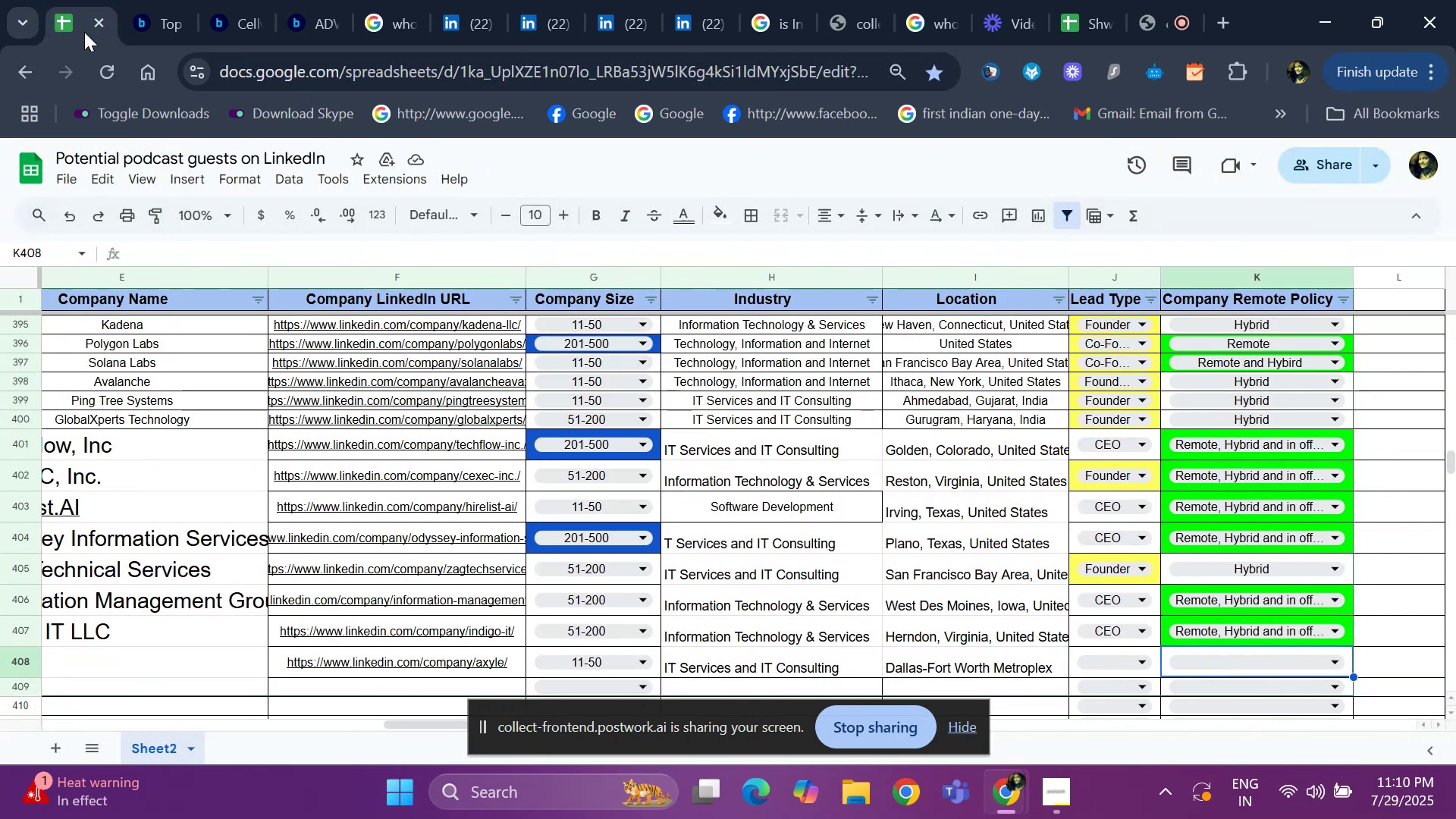 
key(ArrowLeft)
 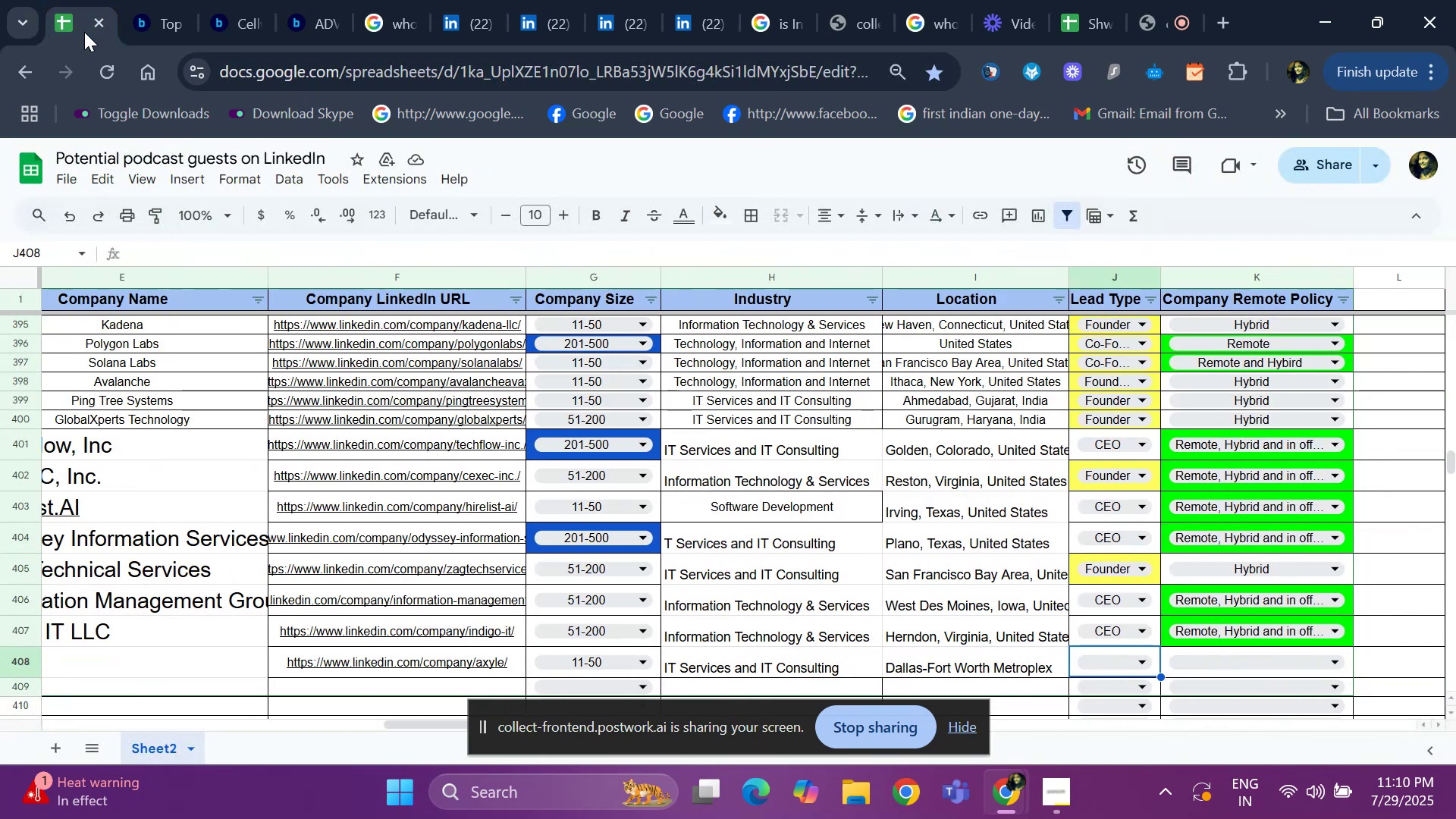 
key(Enter)
 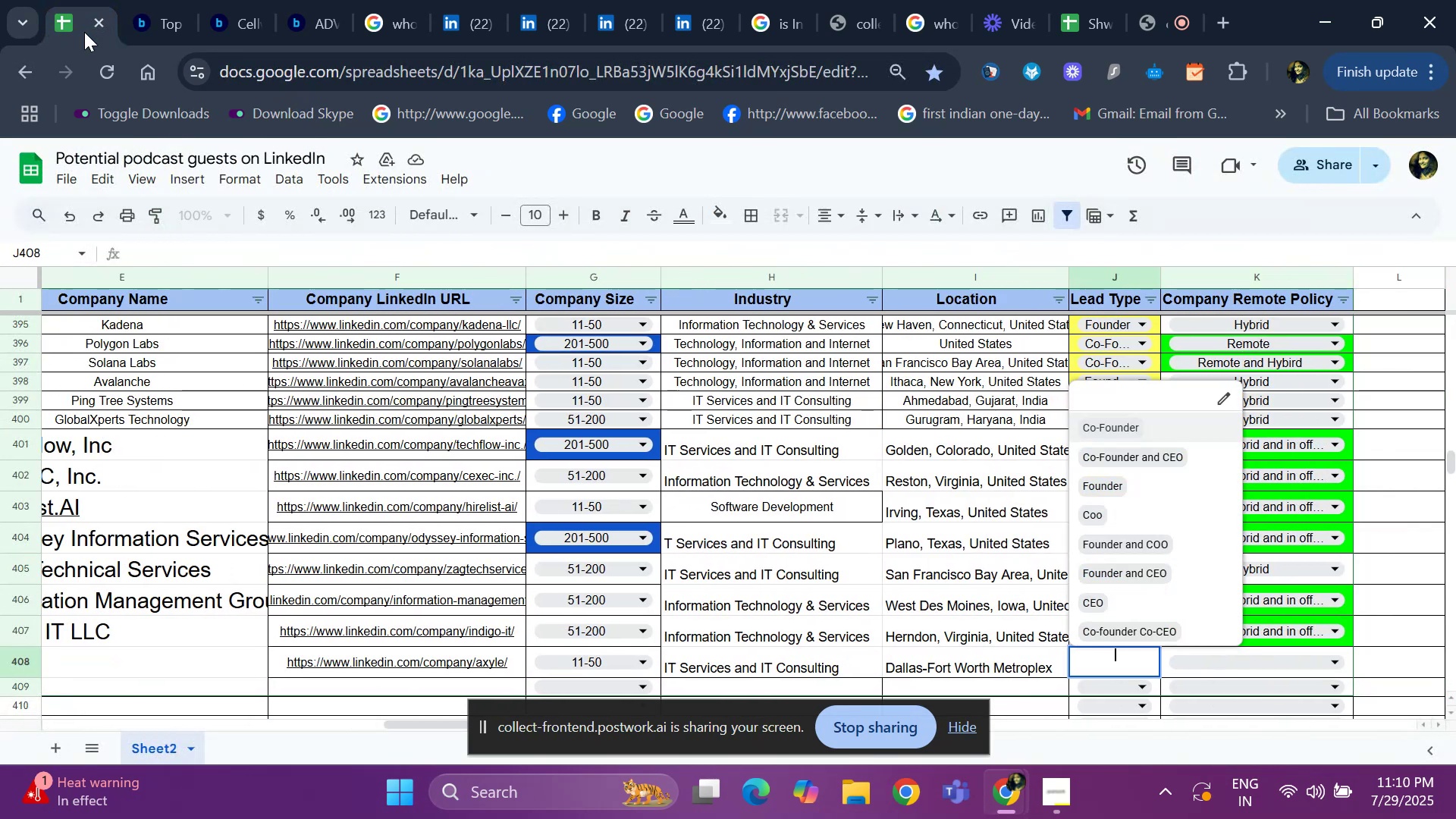 
key(ArrowDown)
 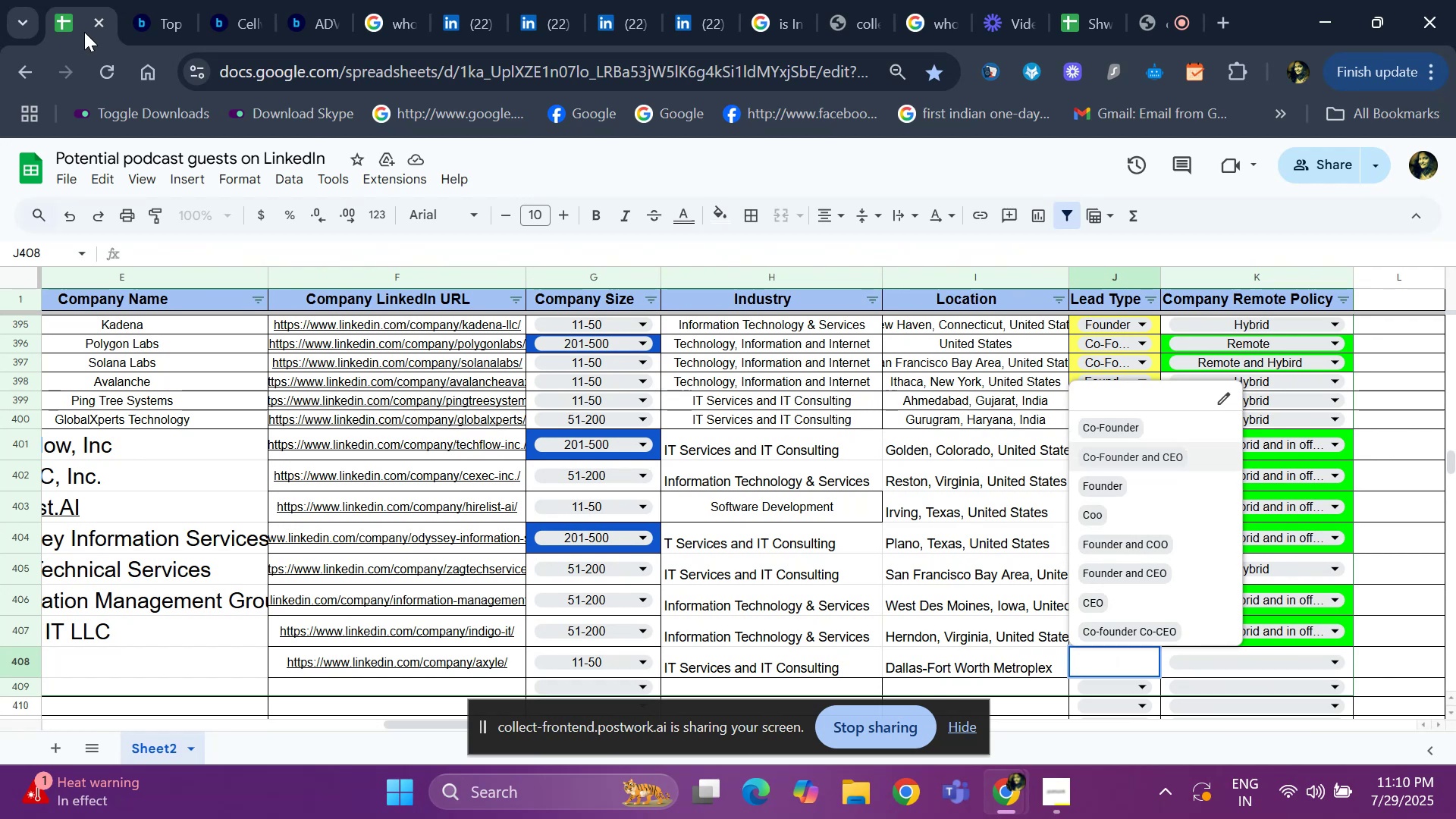 
key(ArrowDown)
 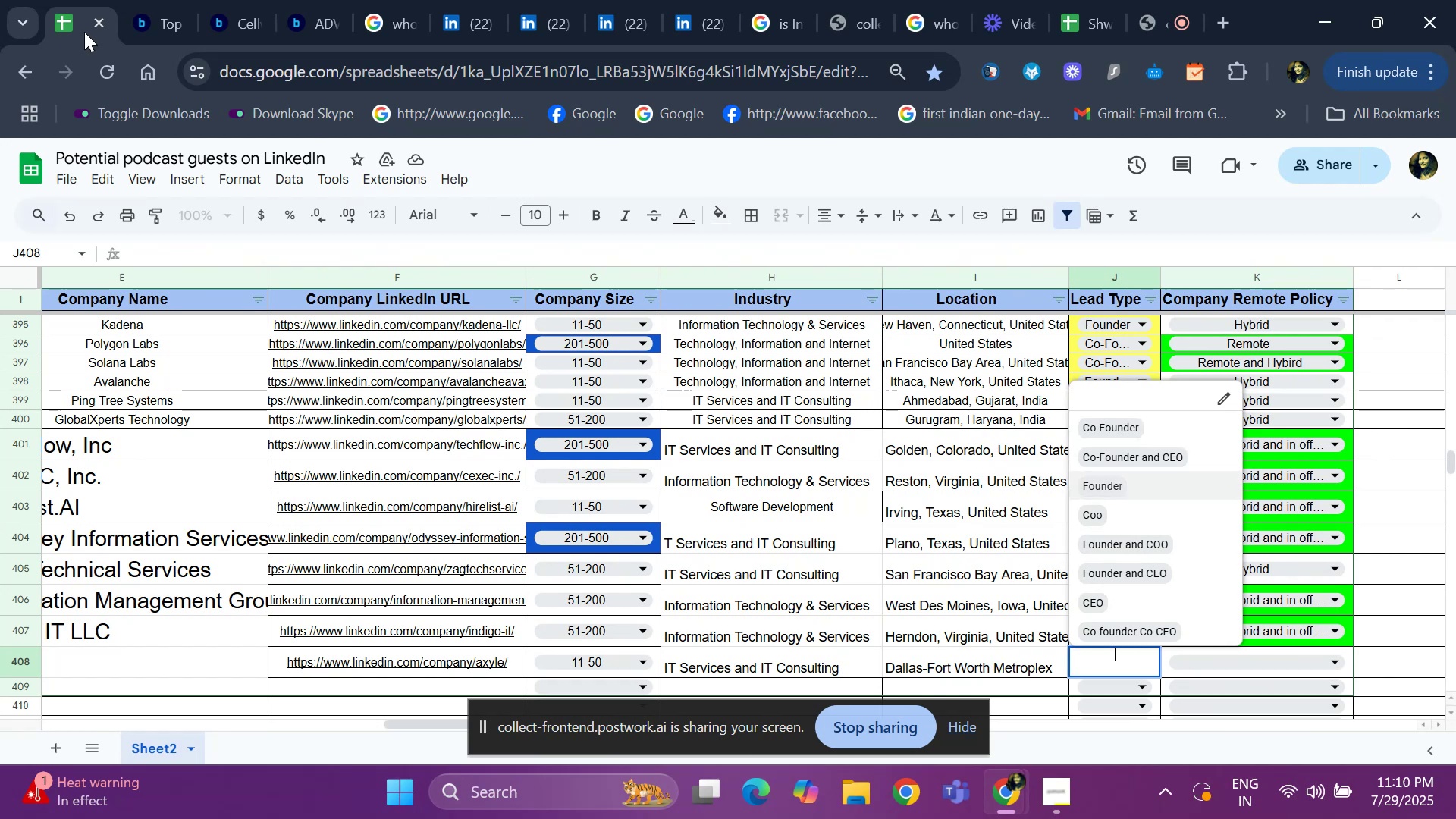 
key(ArrowUp)
 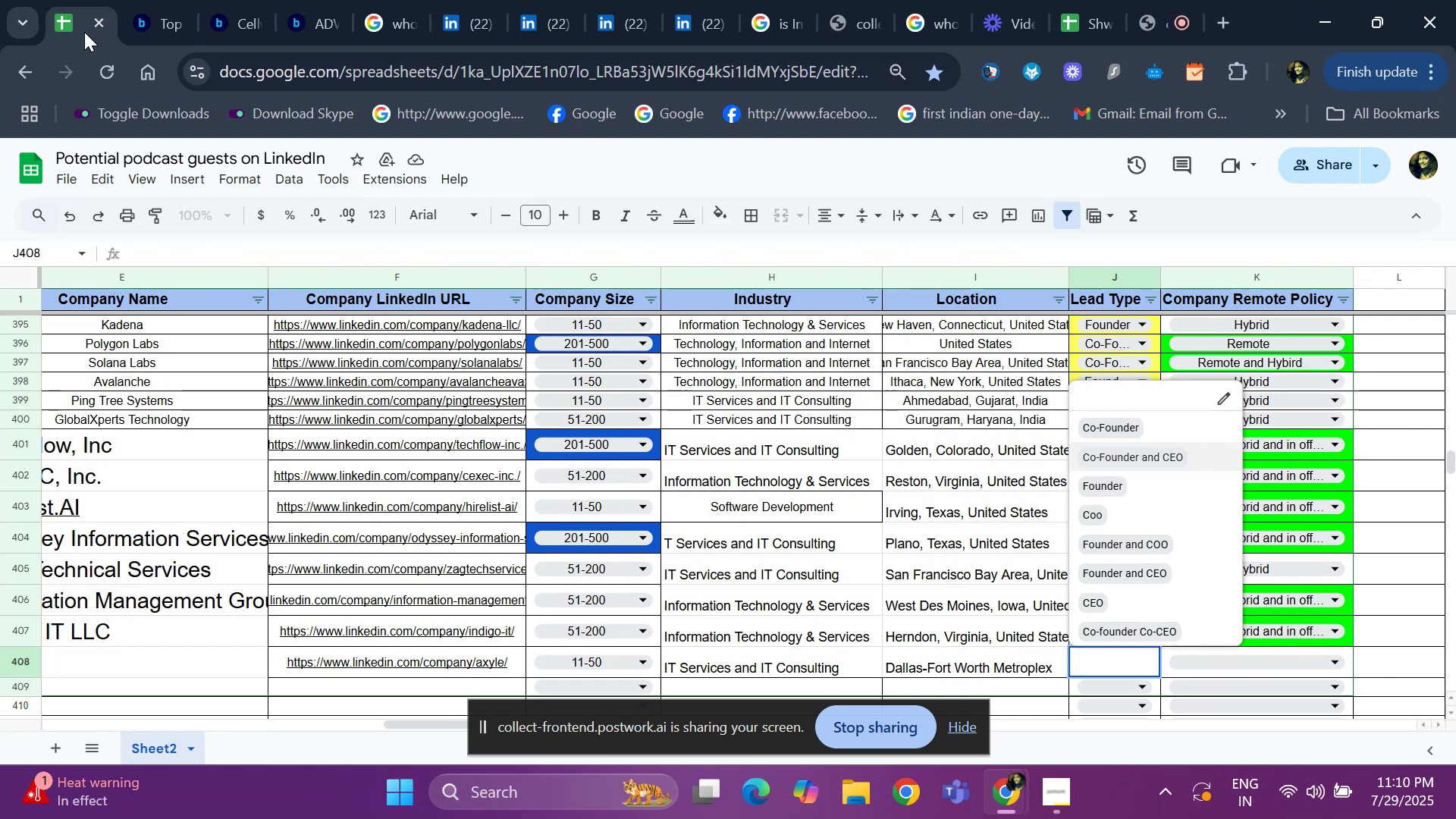 
key(ArrowUp)
 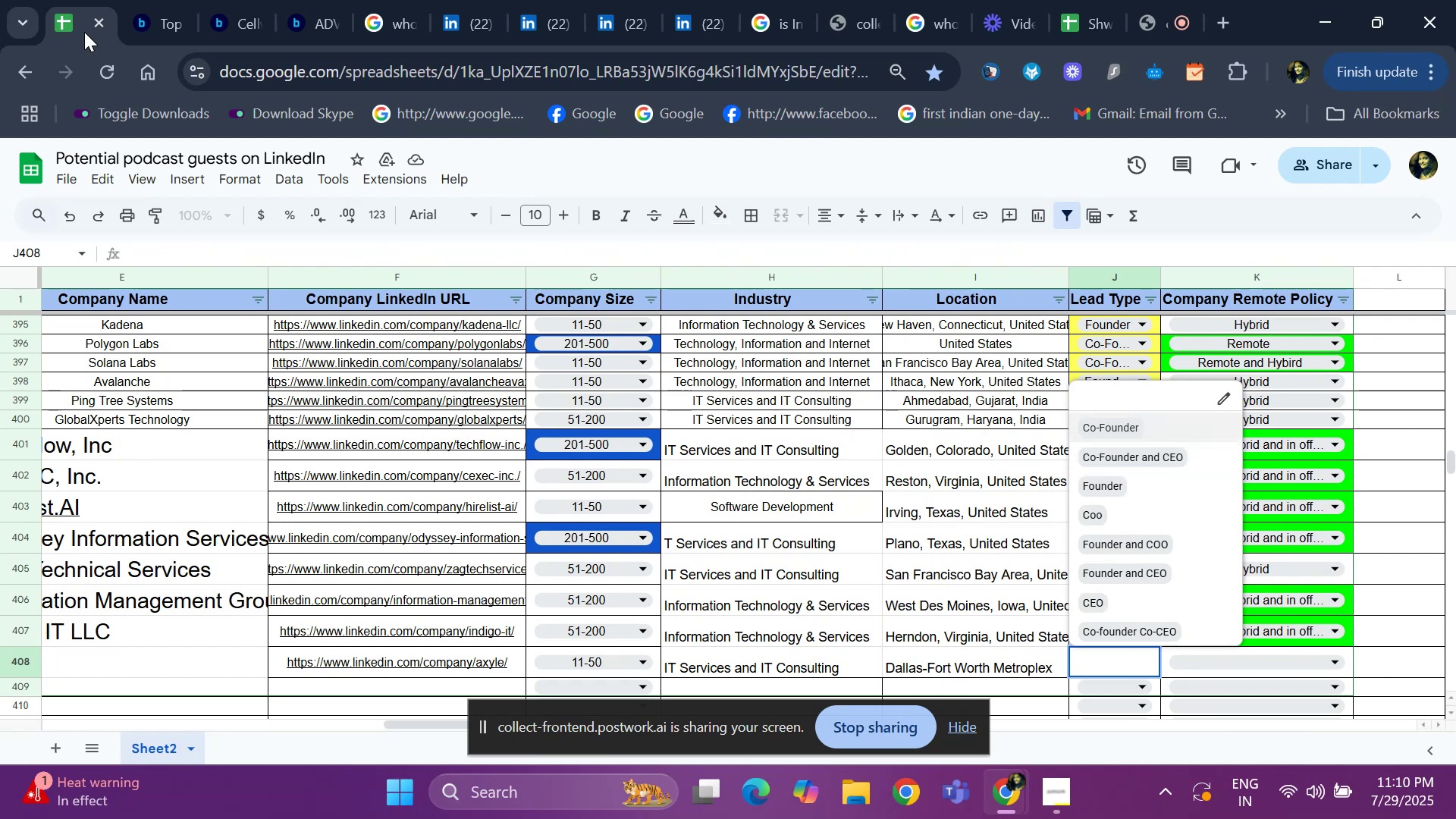 
key(Enter)
 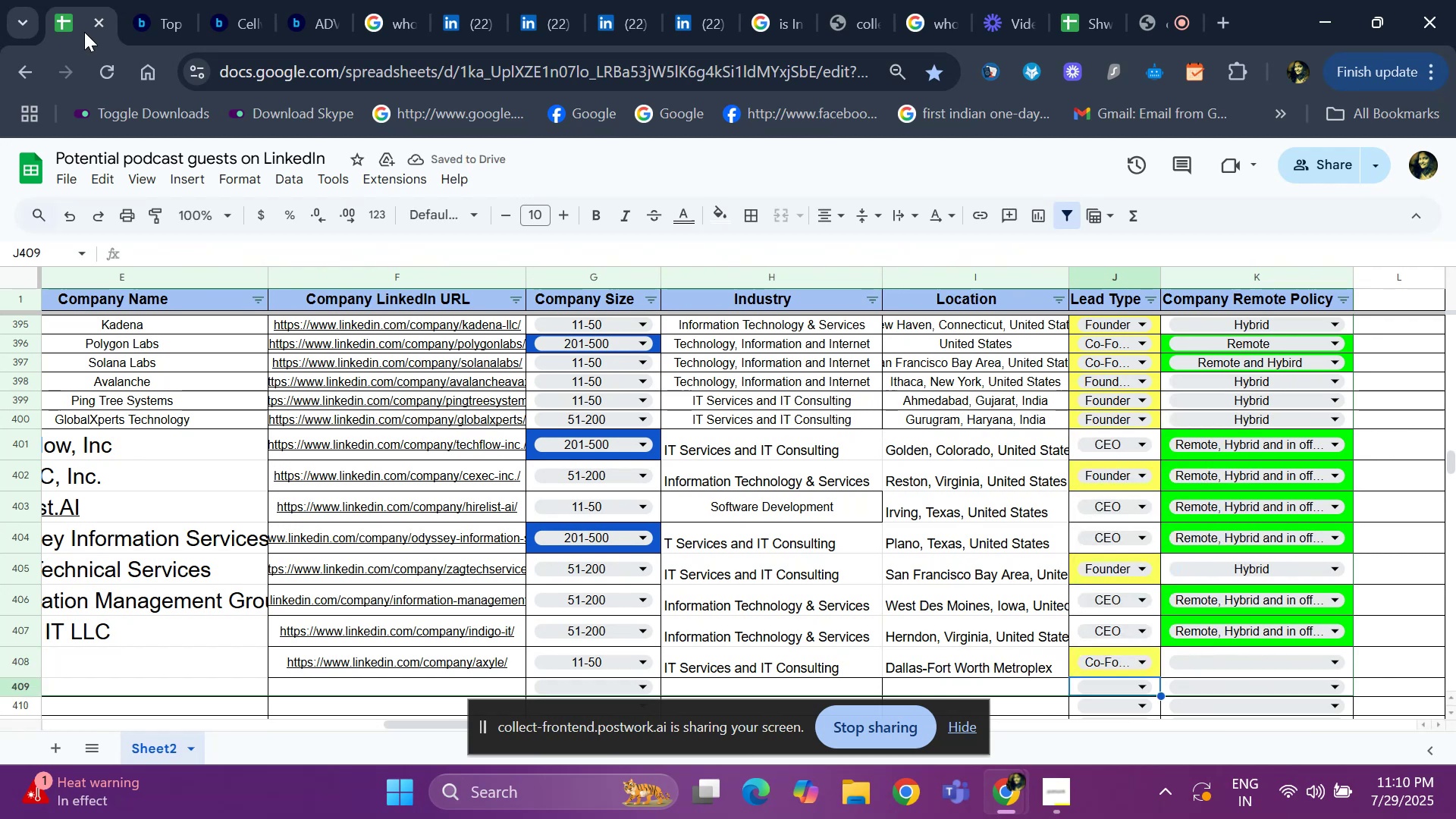 
key(ArrowUp)
 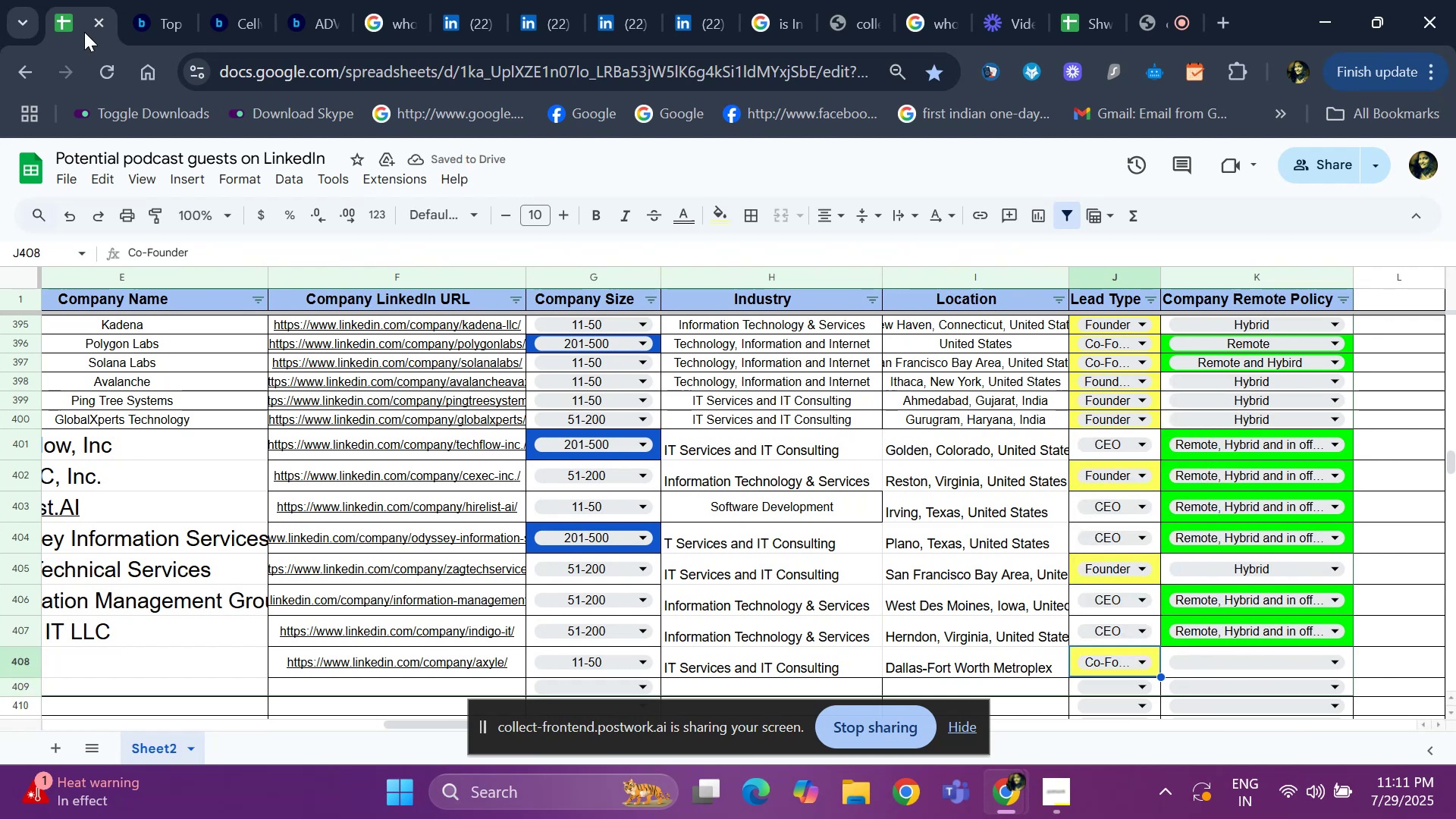 
key(ArrowLeft)
 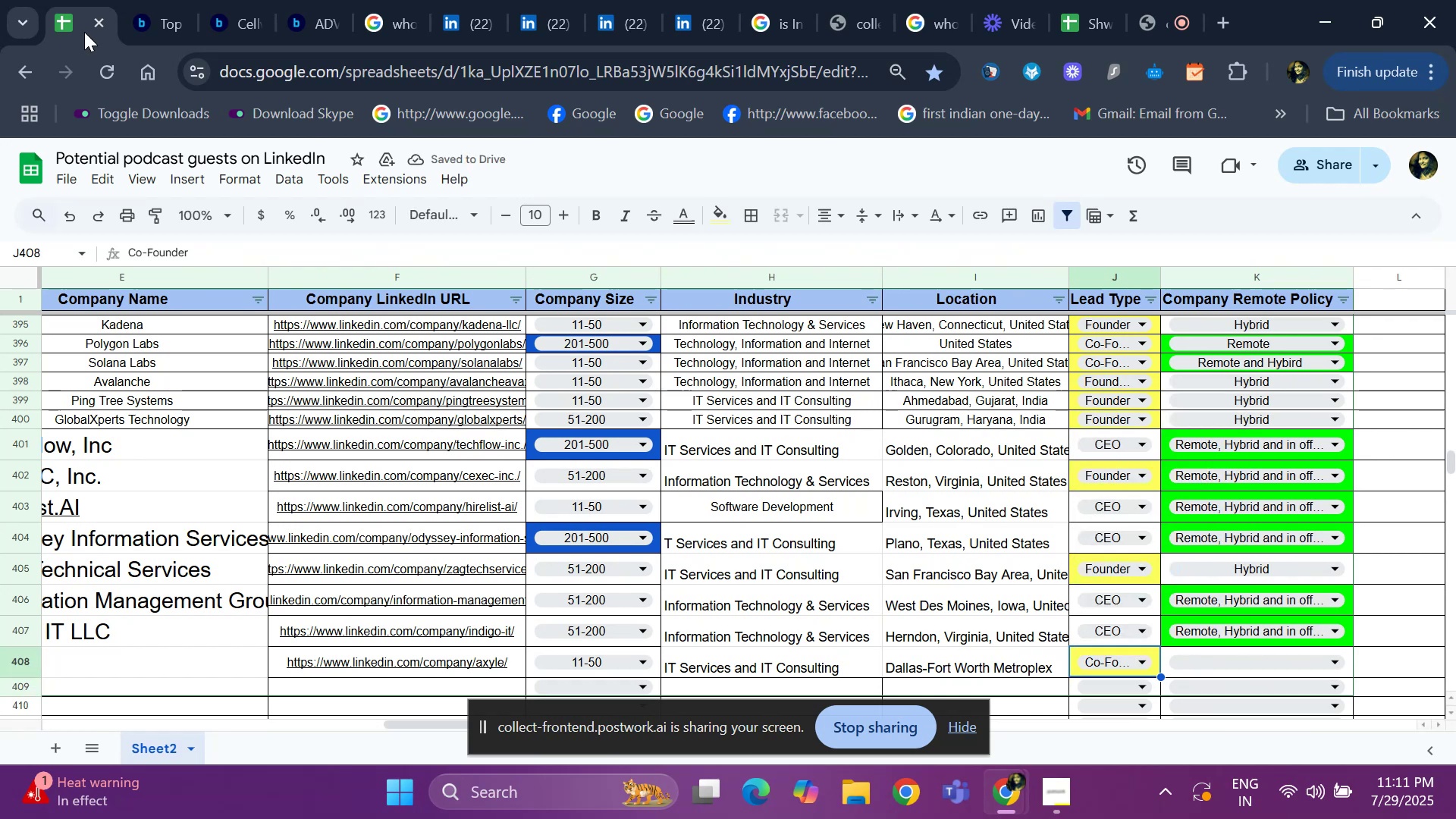 
key(ArrowLeft)
 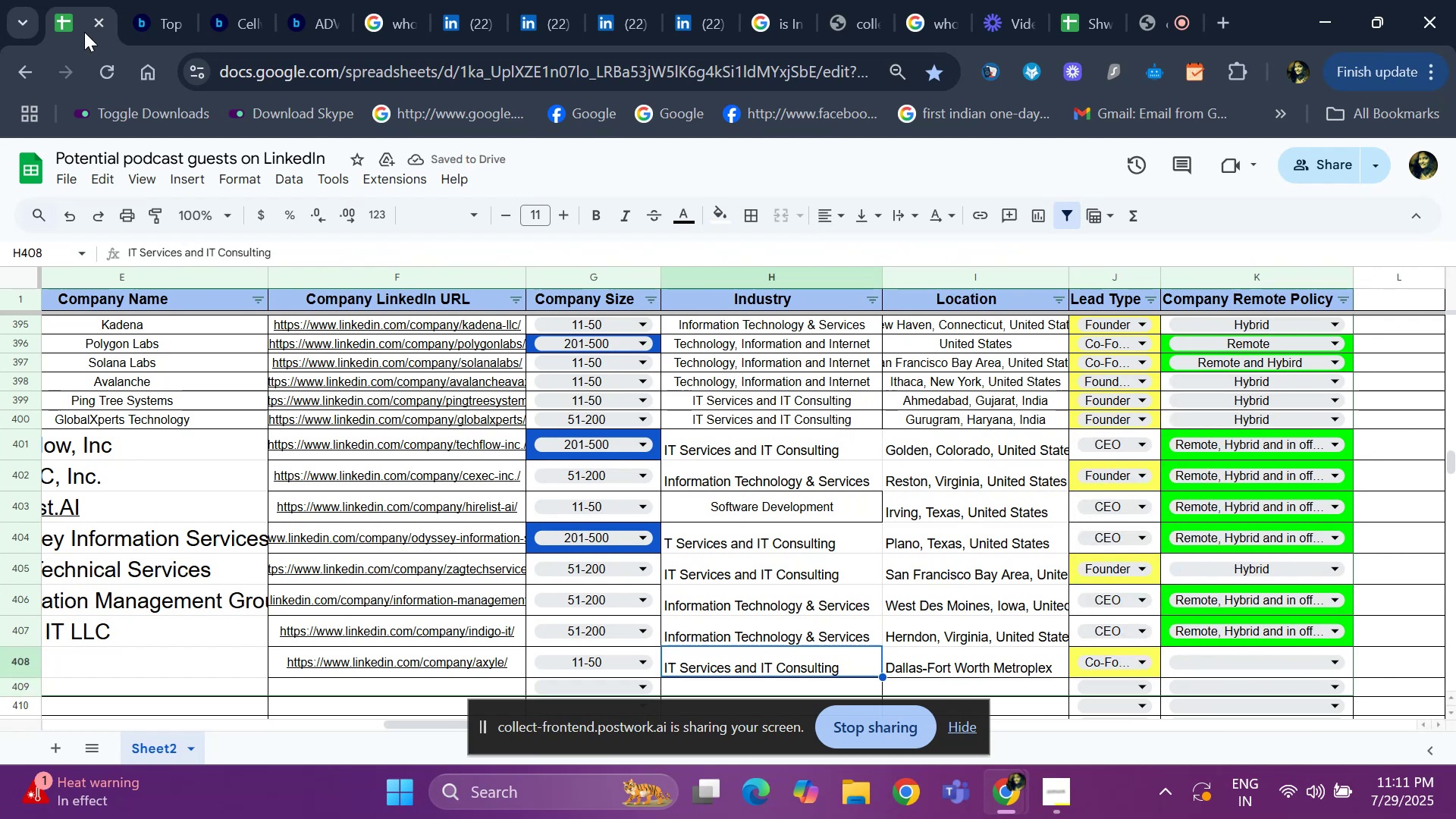 
key(ArrowLeft)
 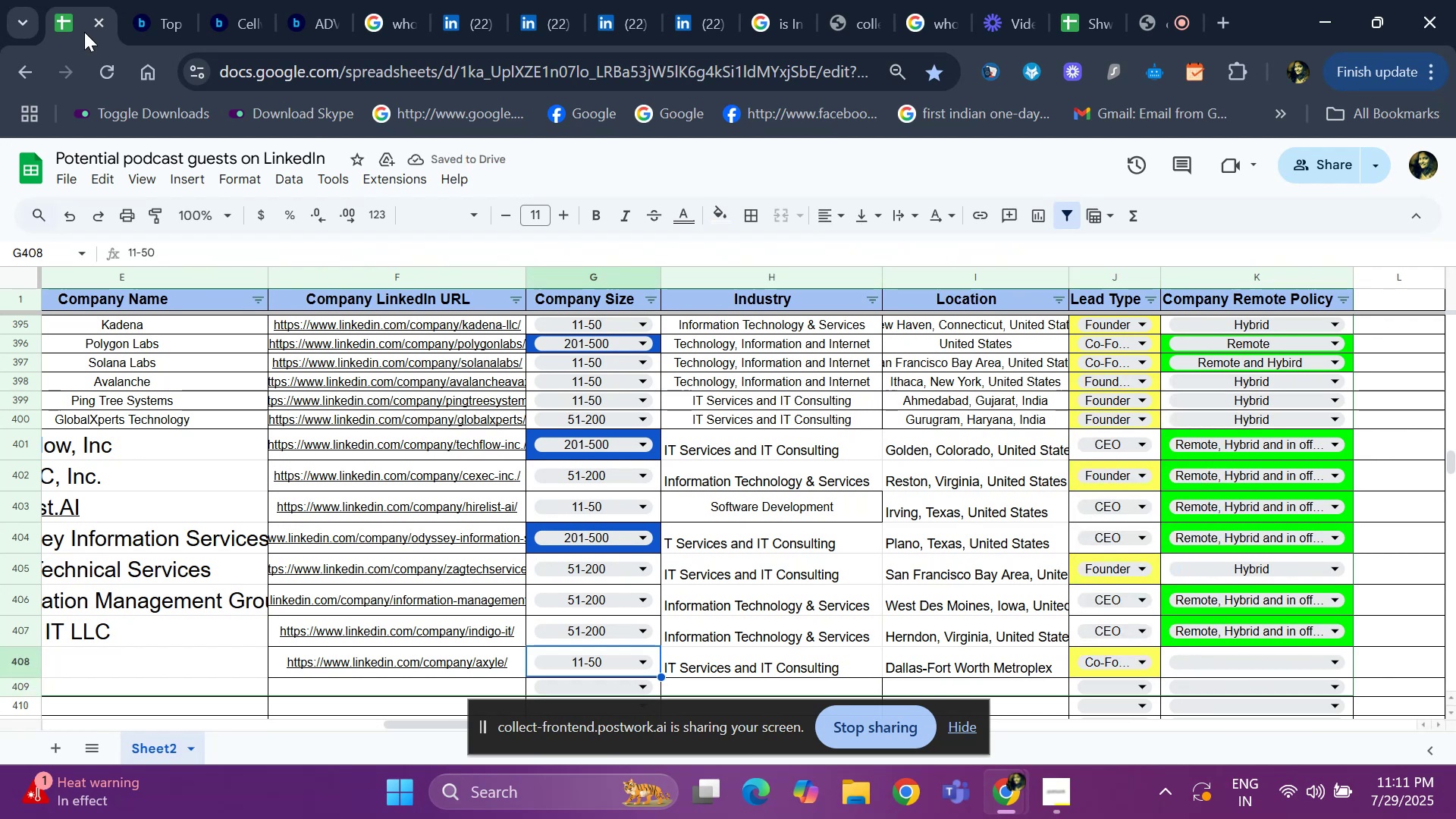 
key(ArrowLeft)
 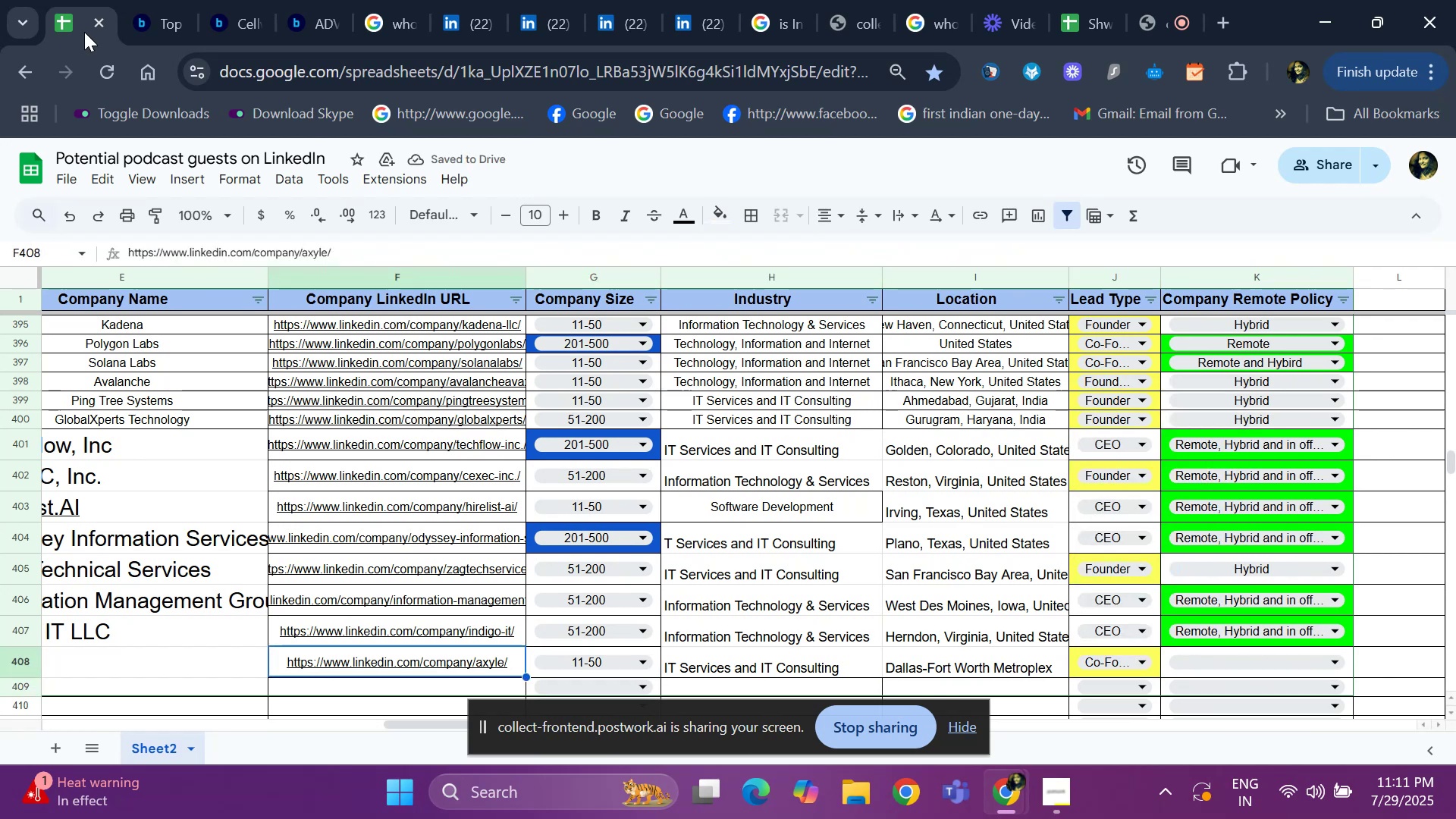 
key(ArrowLeft)
 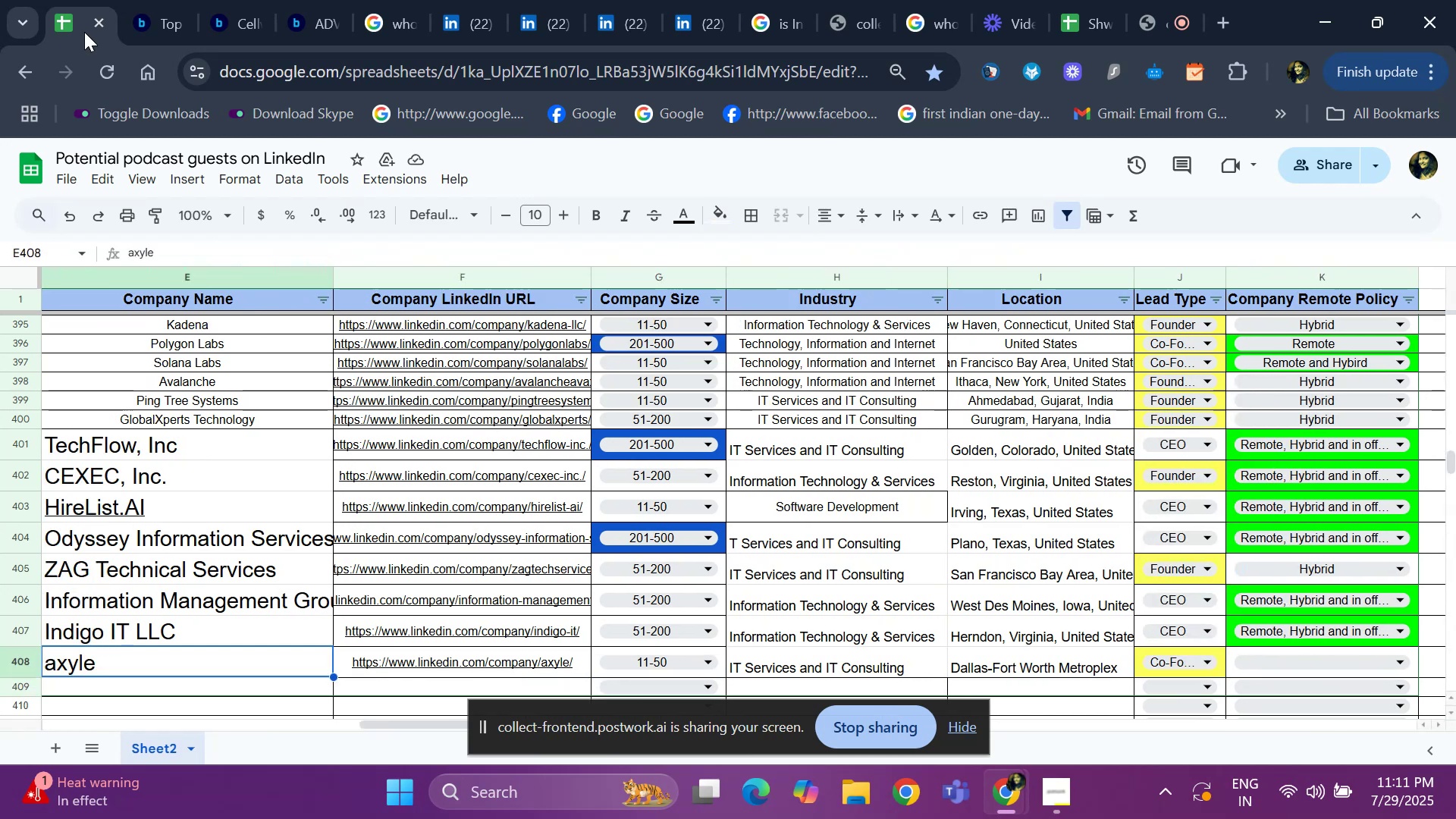 
key(ArrowLeft)
 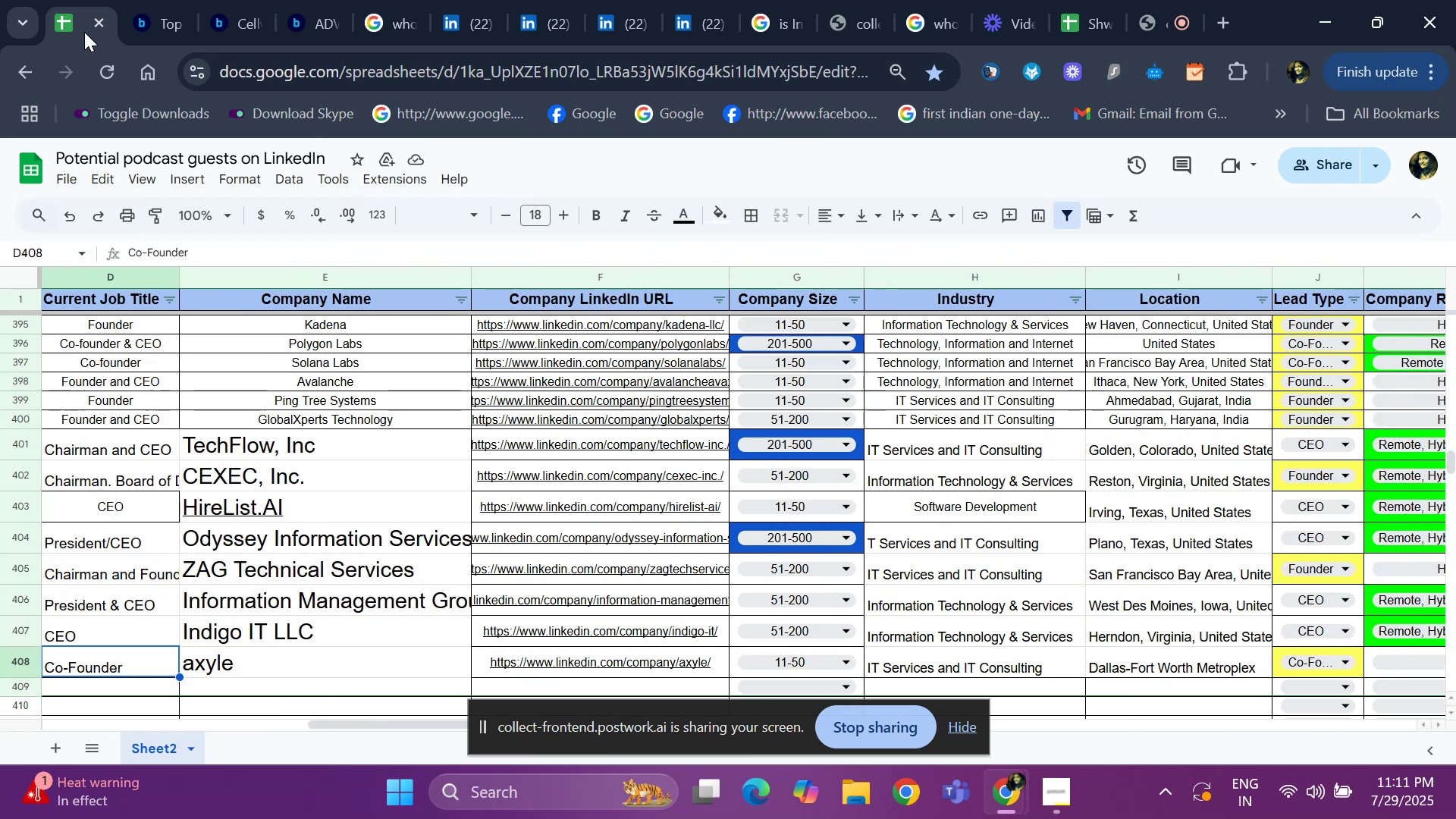 
key(ArrowLeft)
 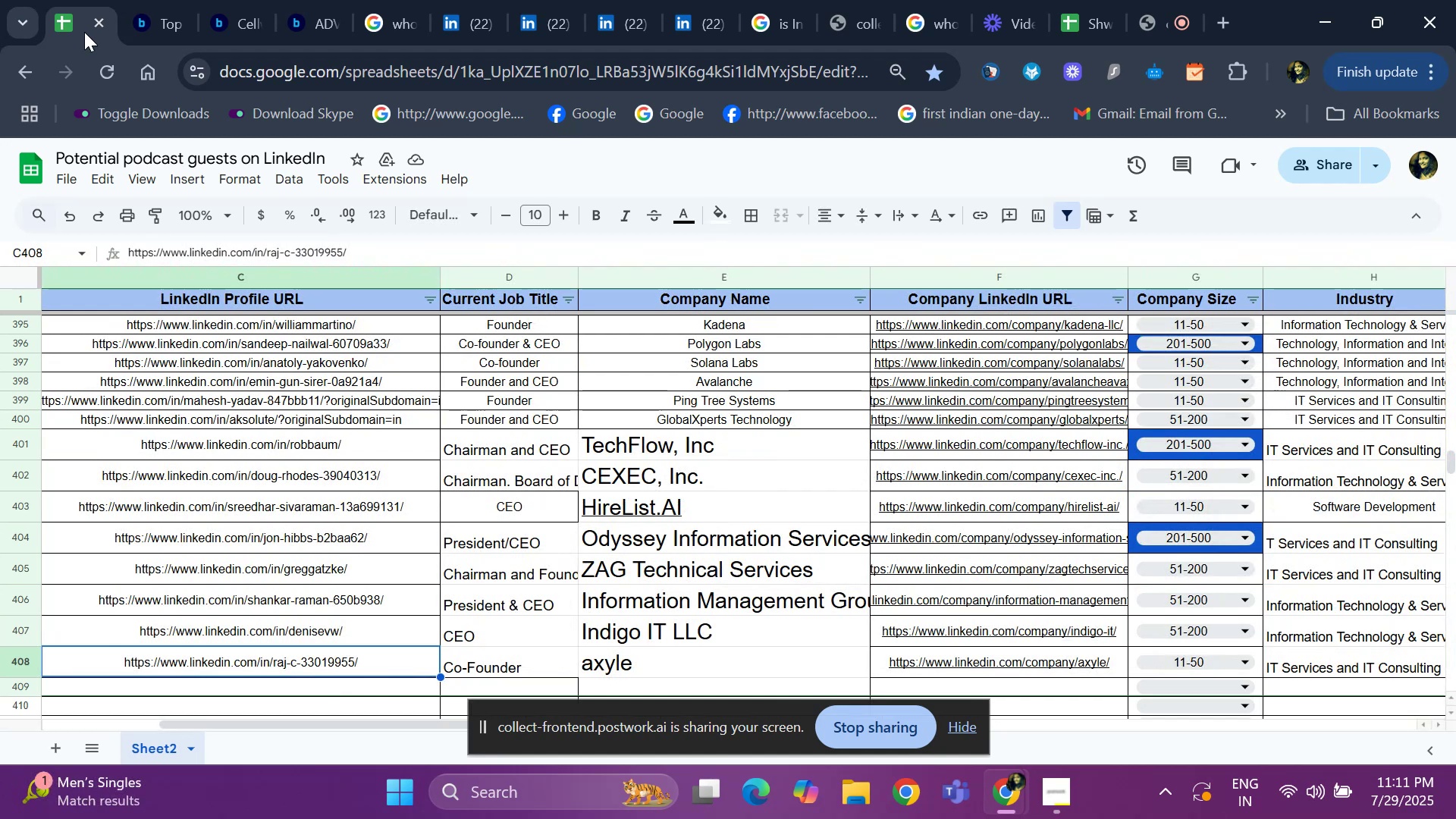 
wait(5.01)
 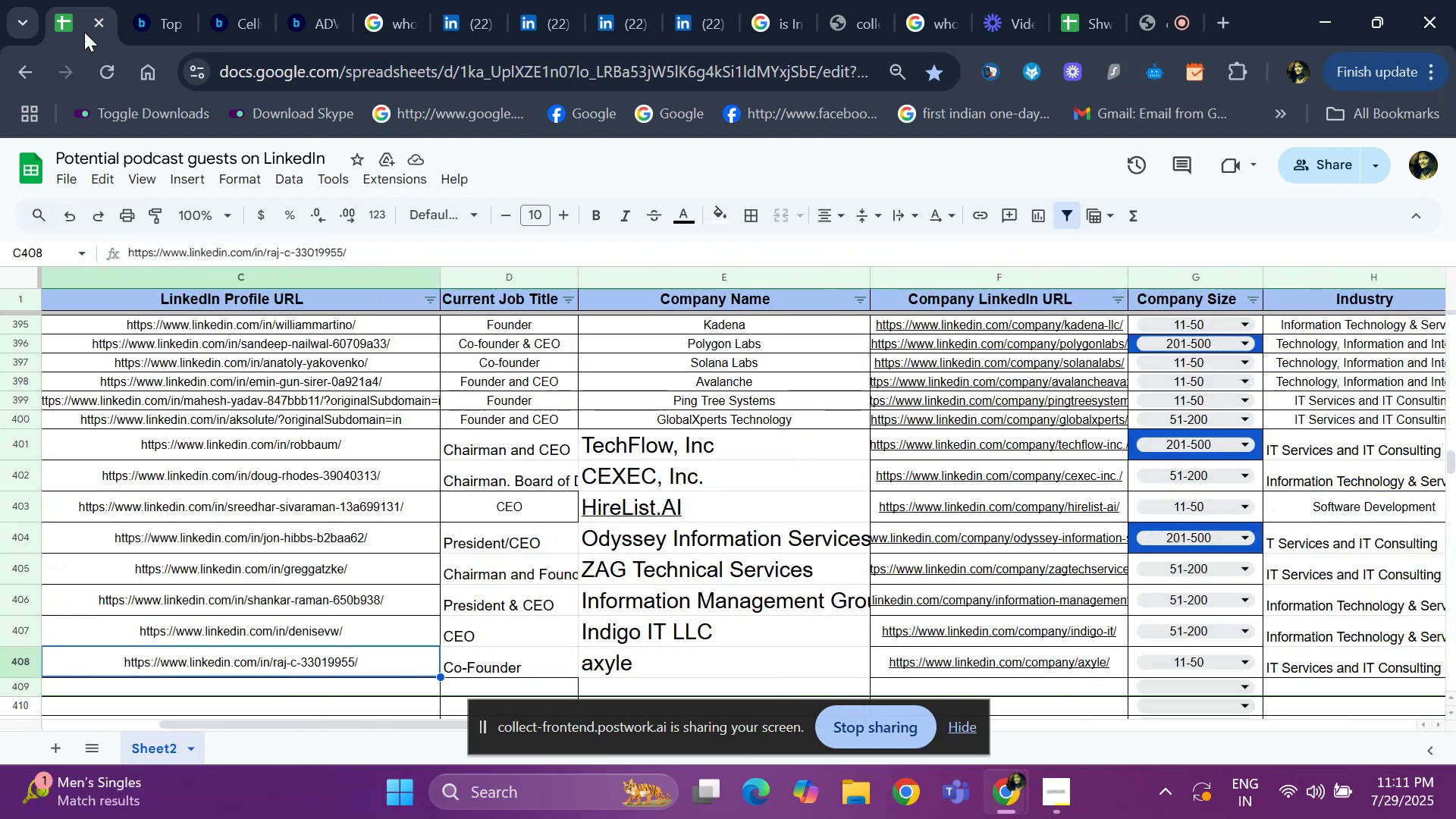 
hold_key(key=ArrowRight, duration=0.73)
 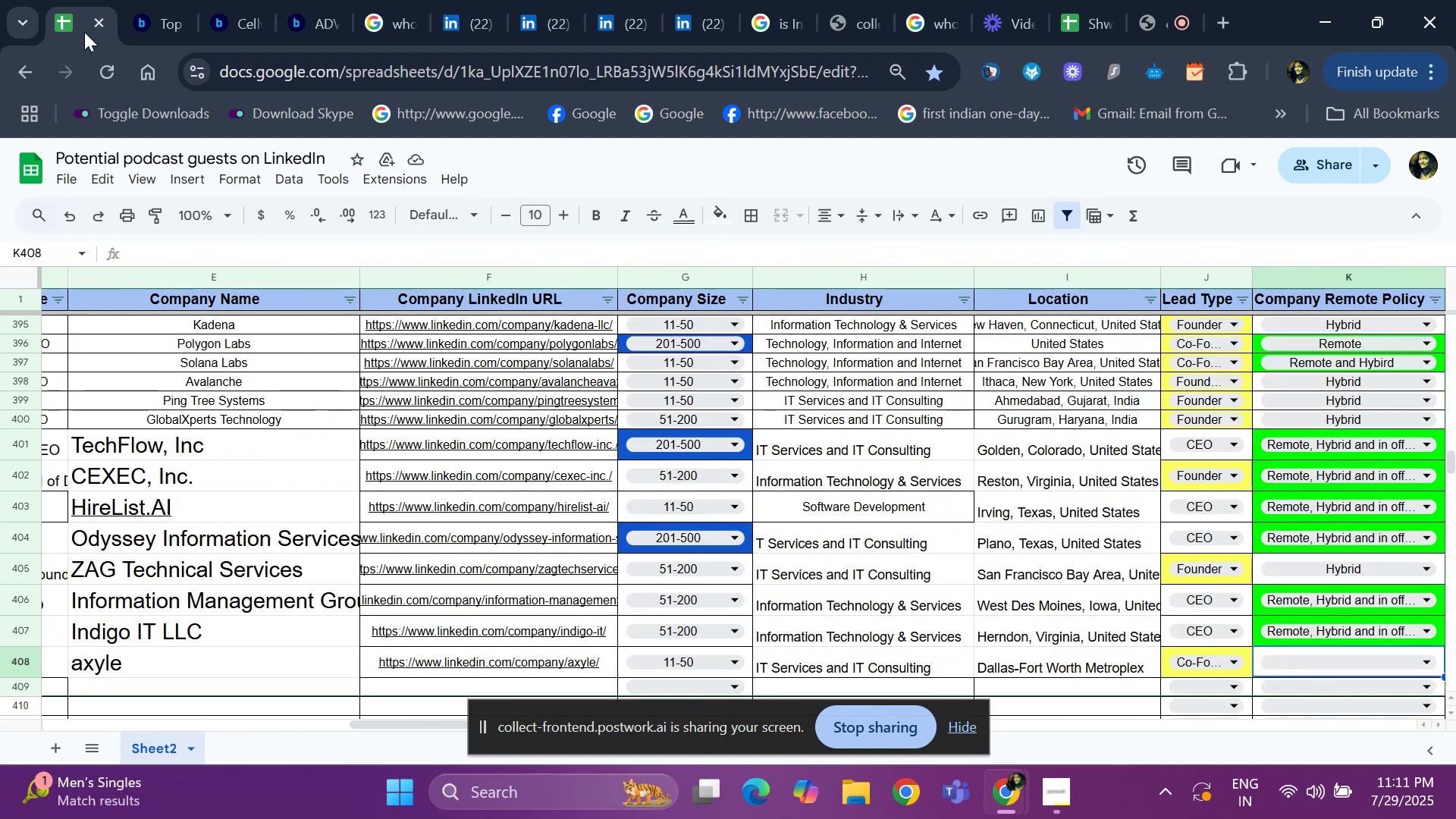 
key(ArrowRight)
 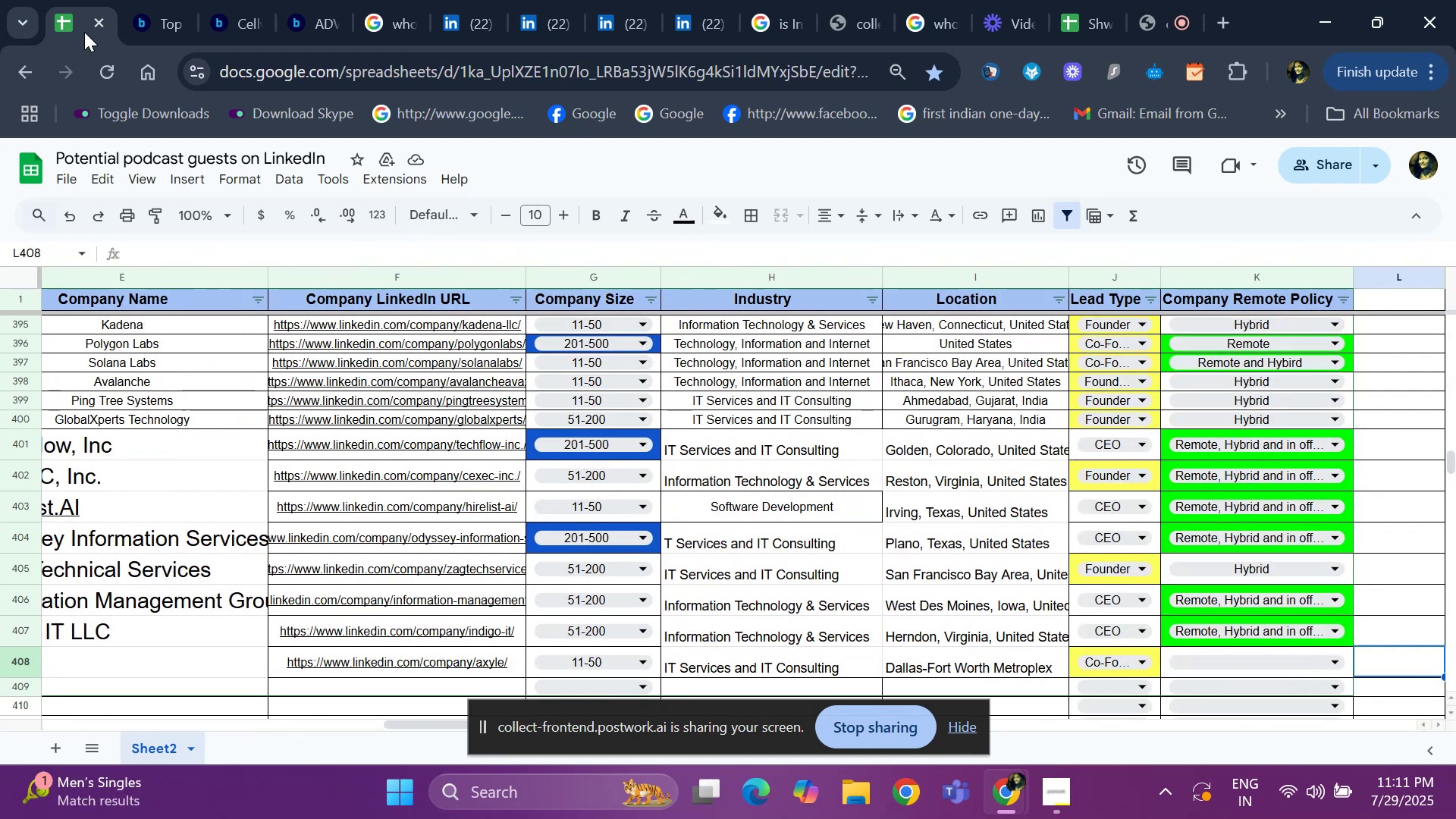 
key(ArrowLeft)
 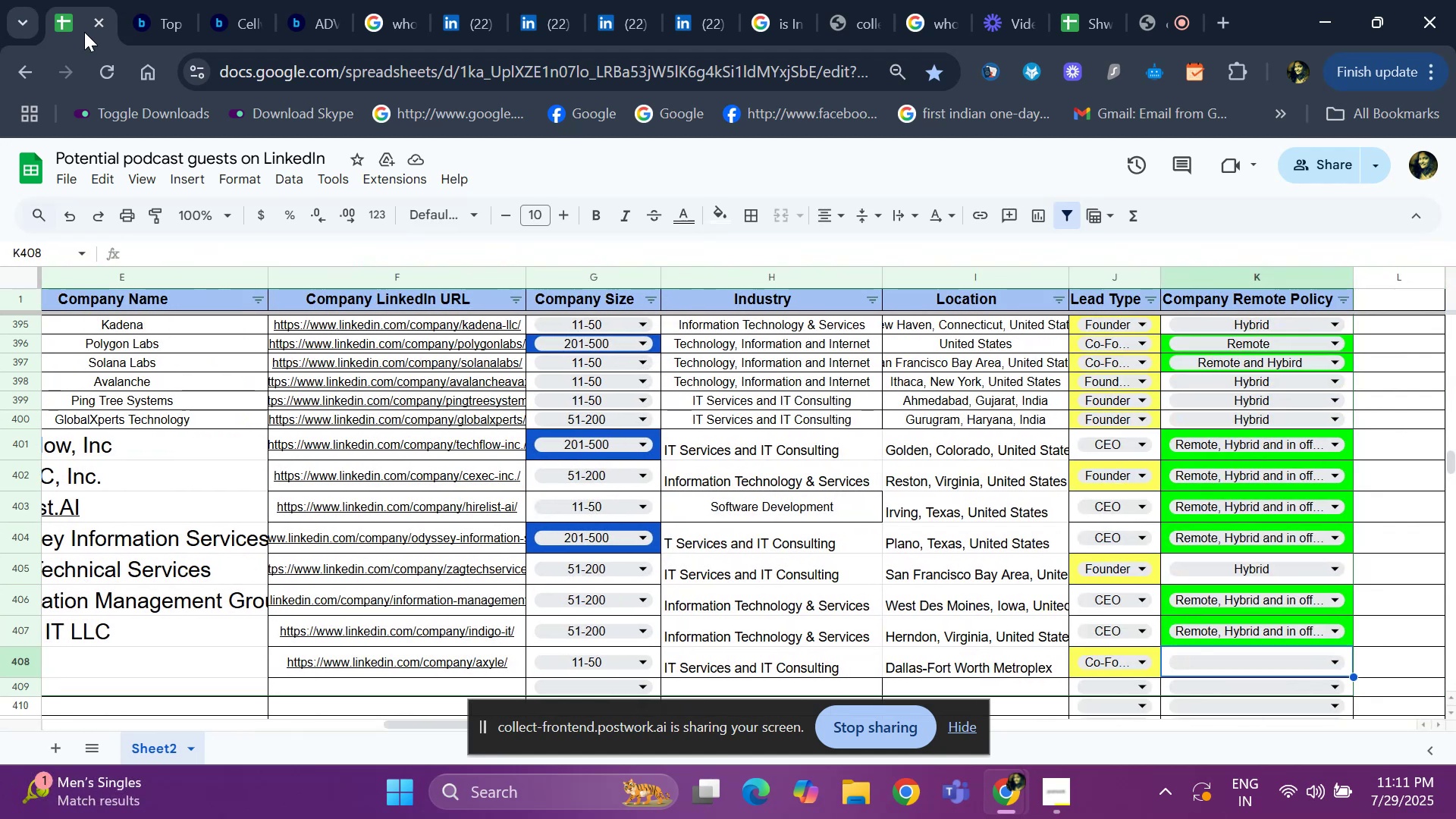 
key(ArrowLeft)
 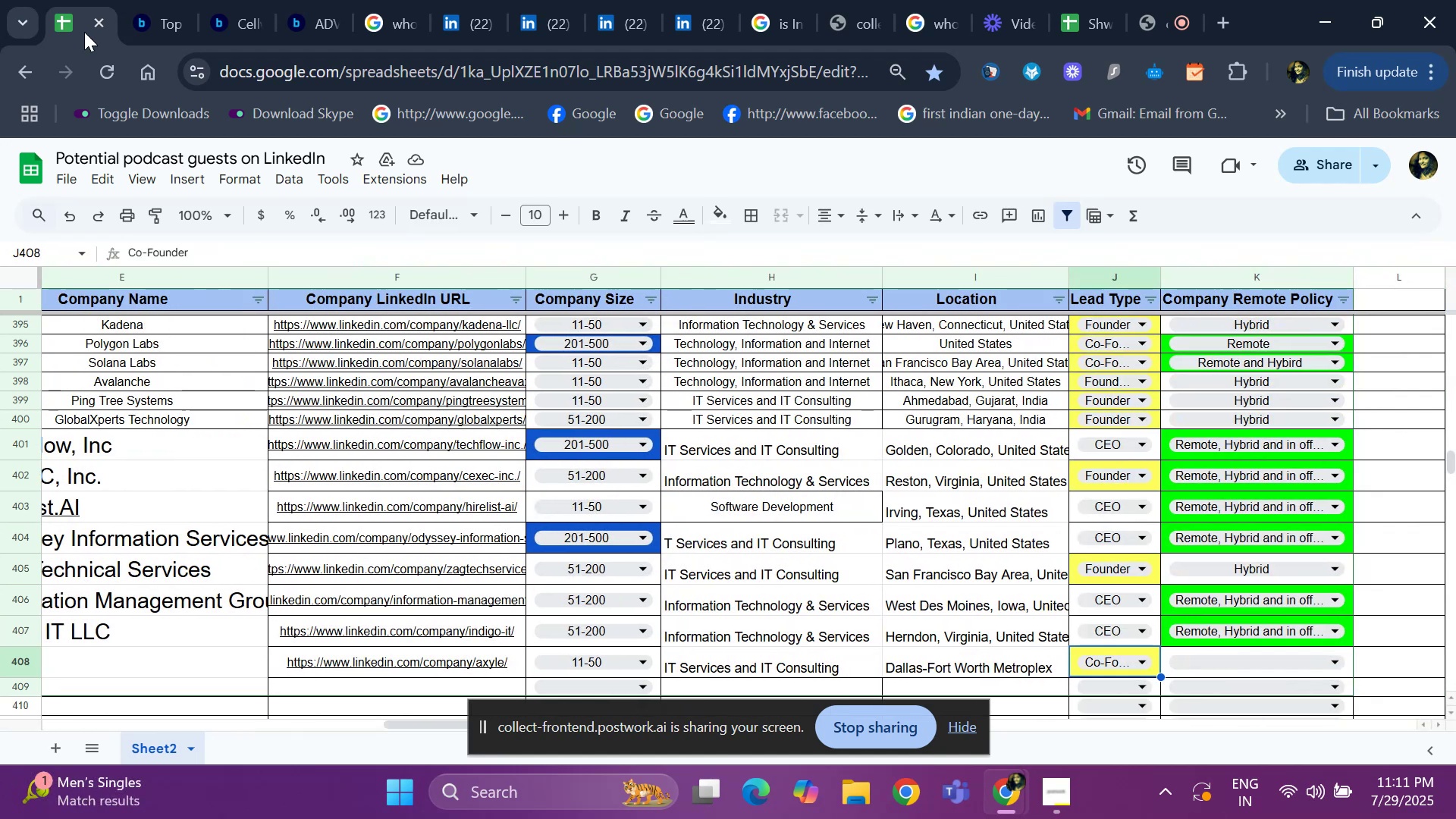 
key(ArrowLeft)
 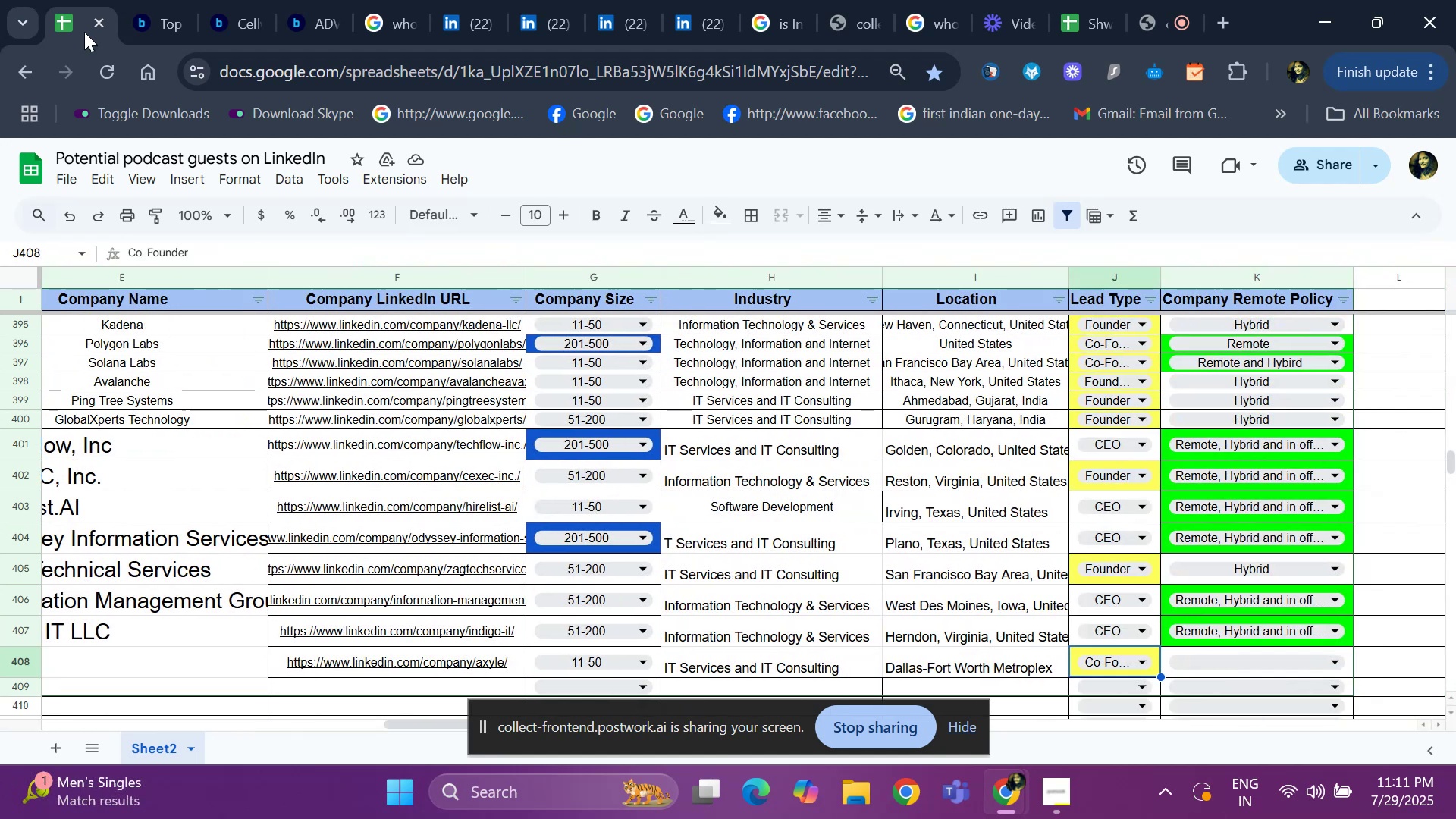 
key(ArrowLeft)
 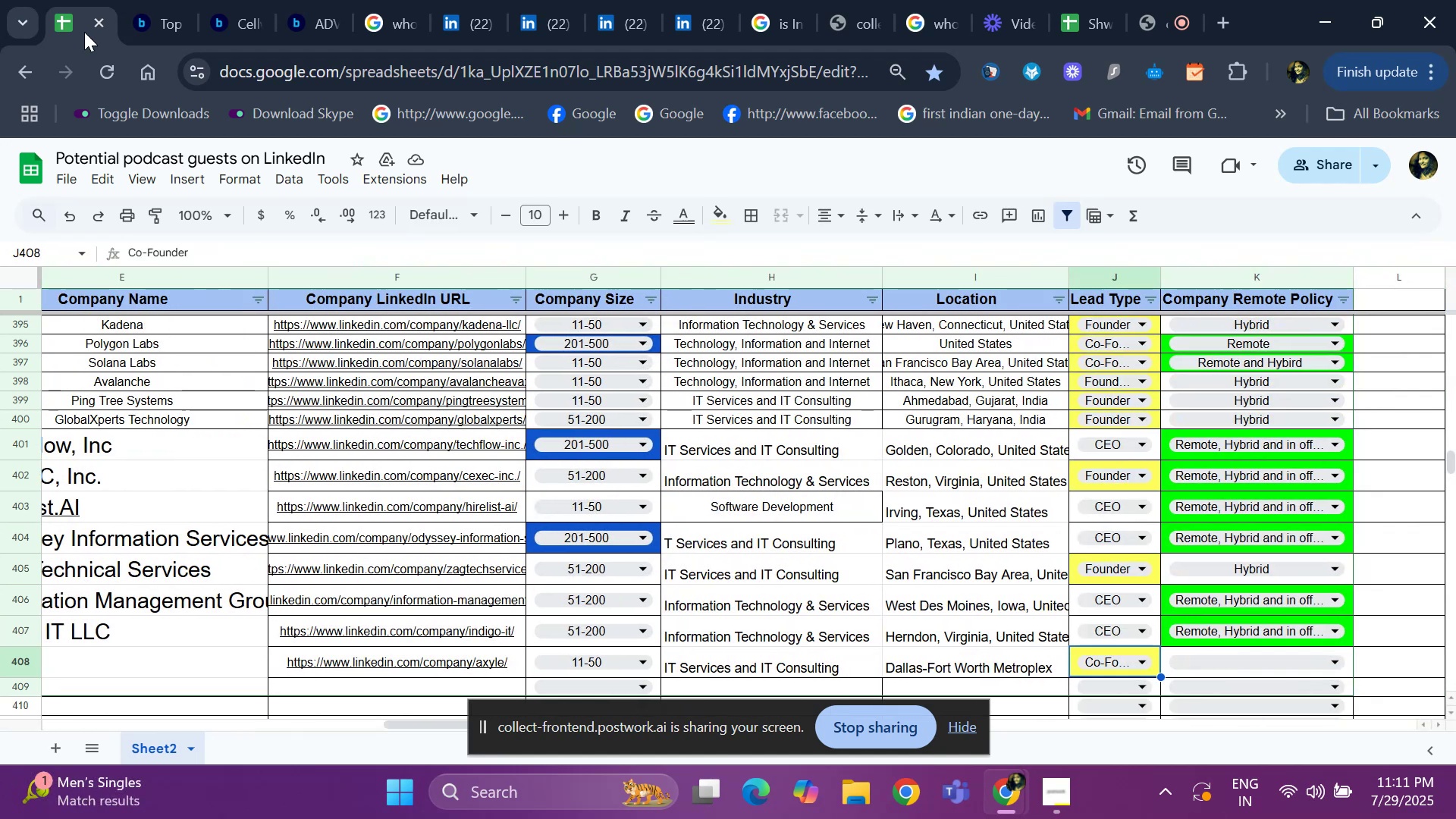 
key(ArrowLeft)
 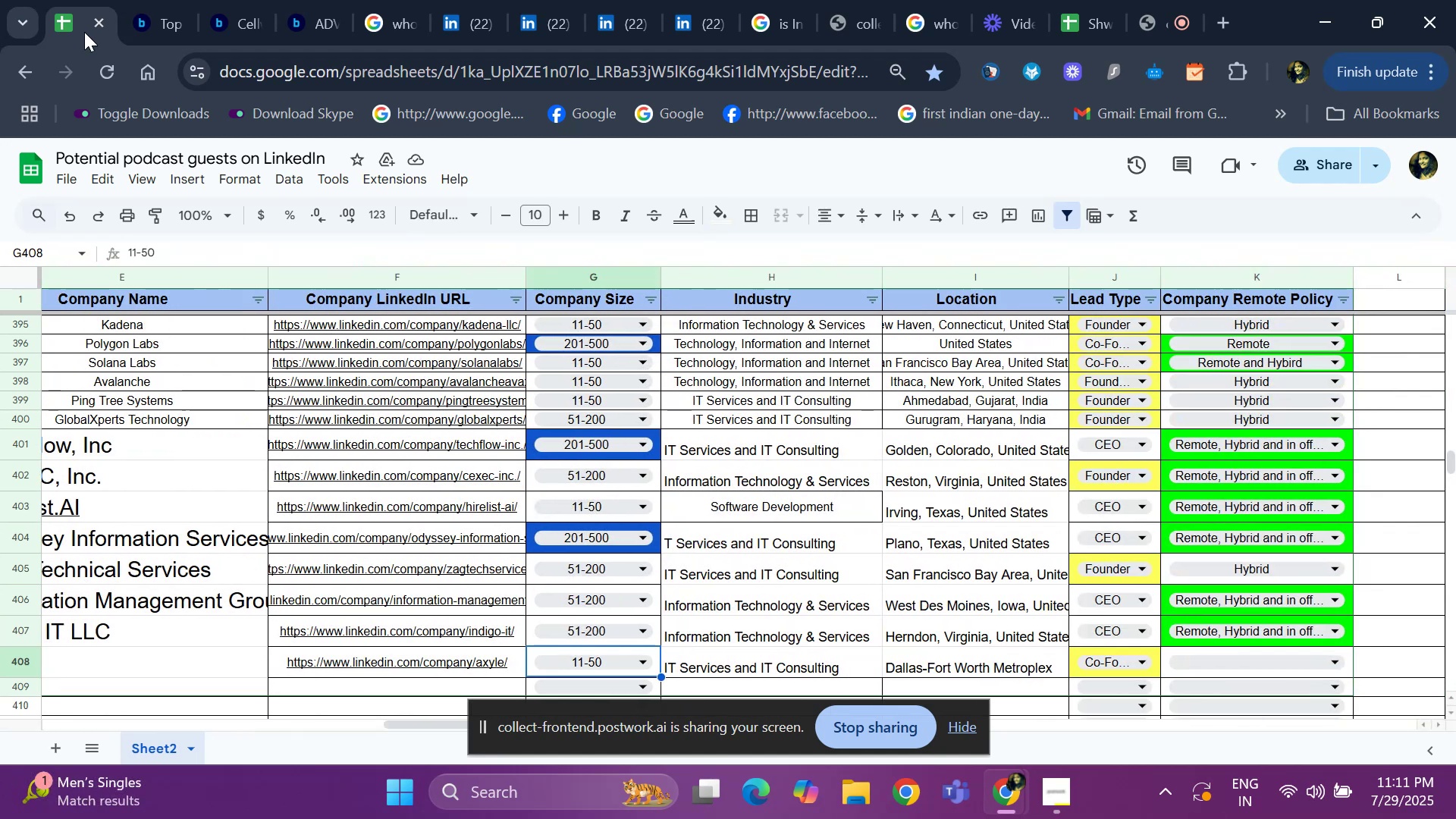 
key(ArrowLeft)
 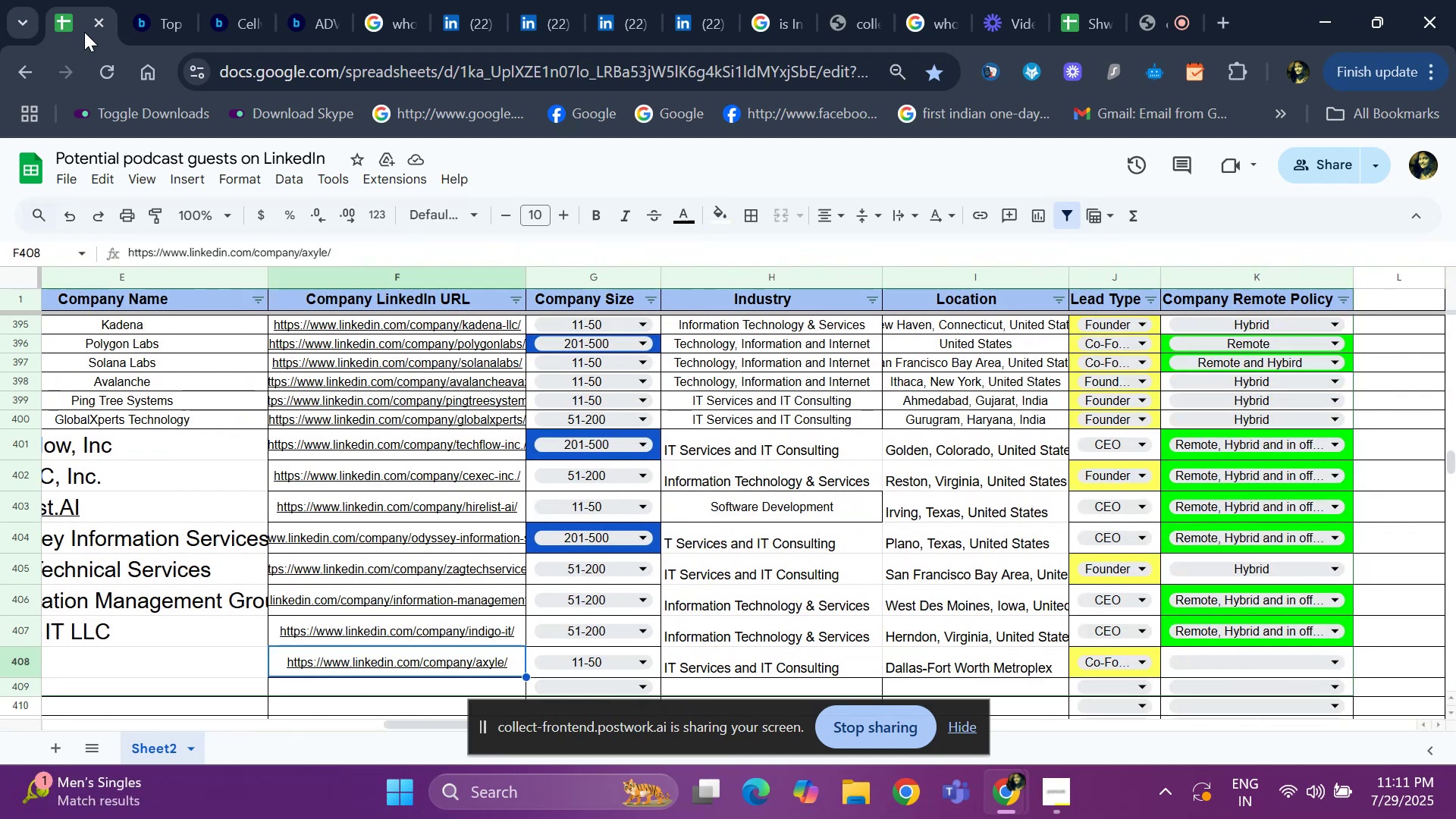 
key(ArrowLeft)
 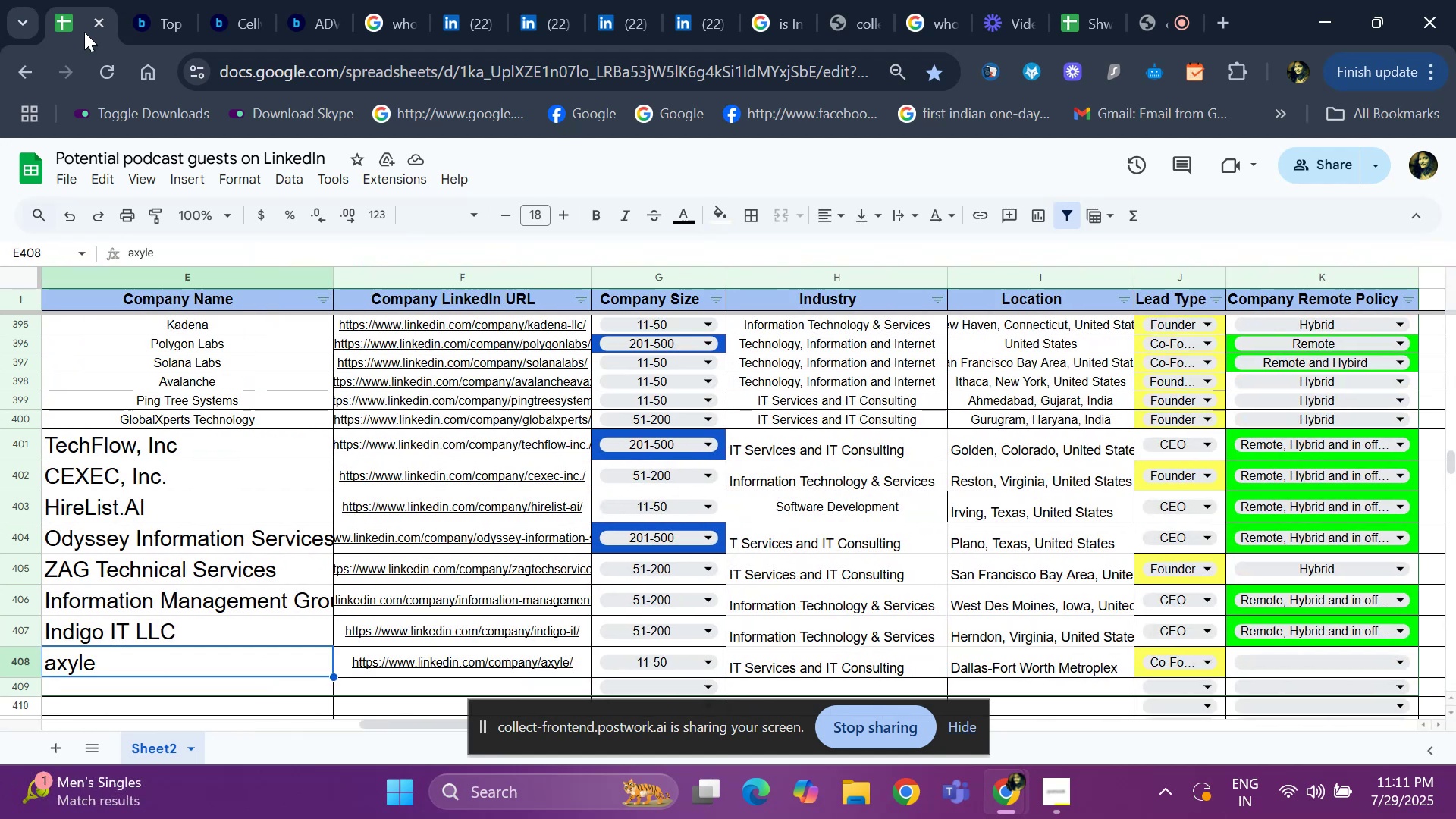 
key(Control+C)
 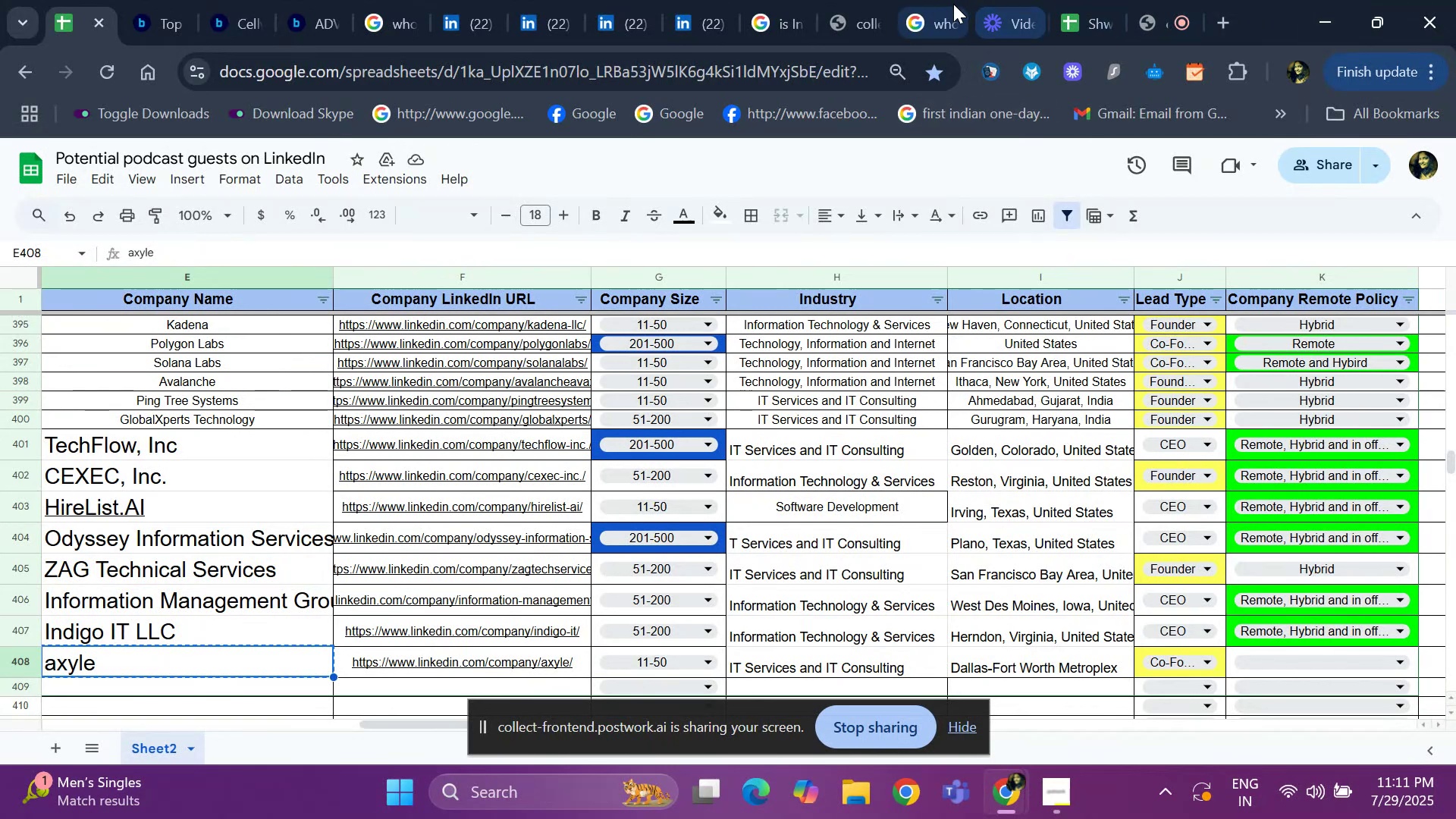 
left_click([774, 19])
 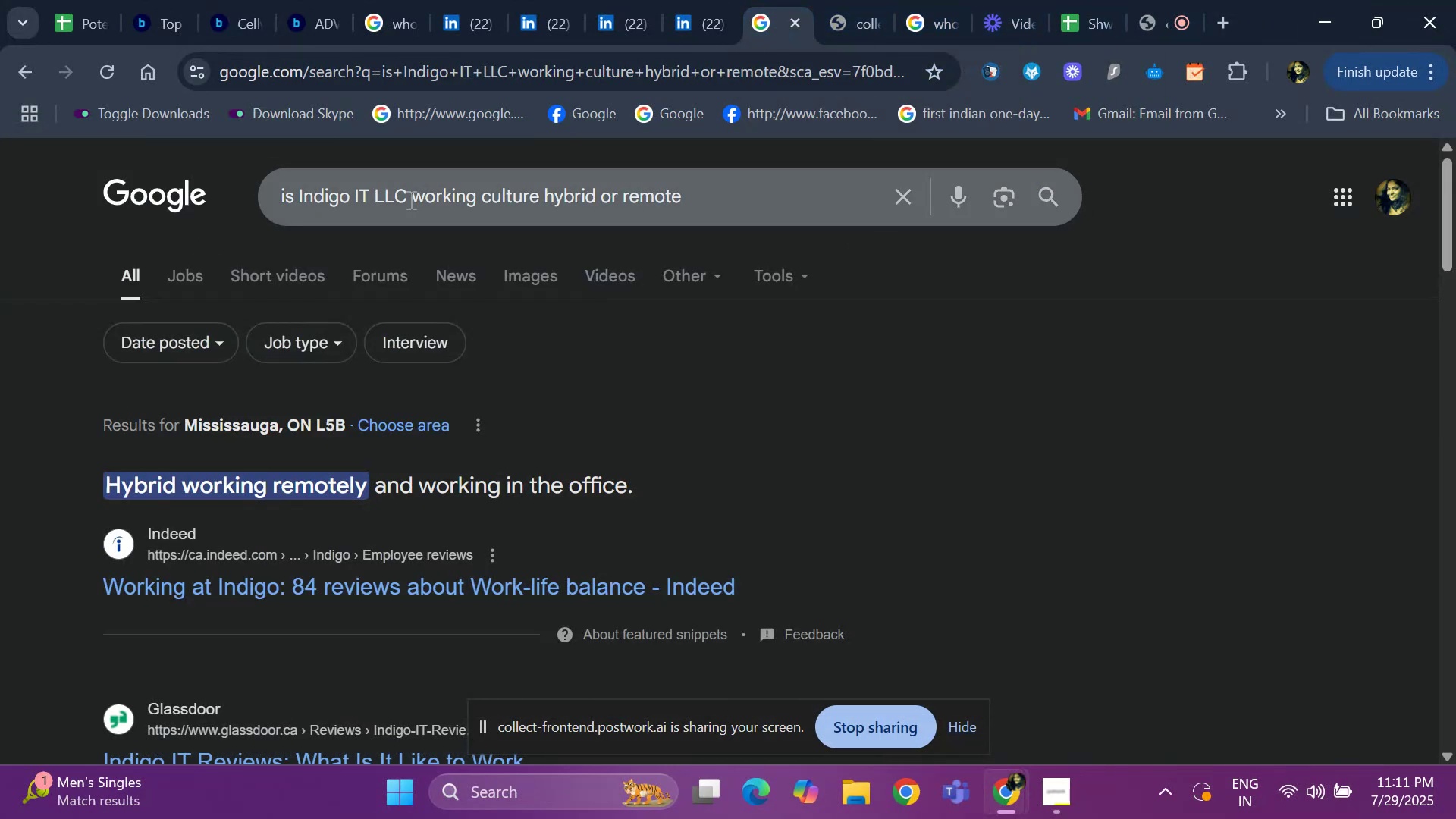 
left_click([406, 197])
 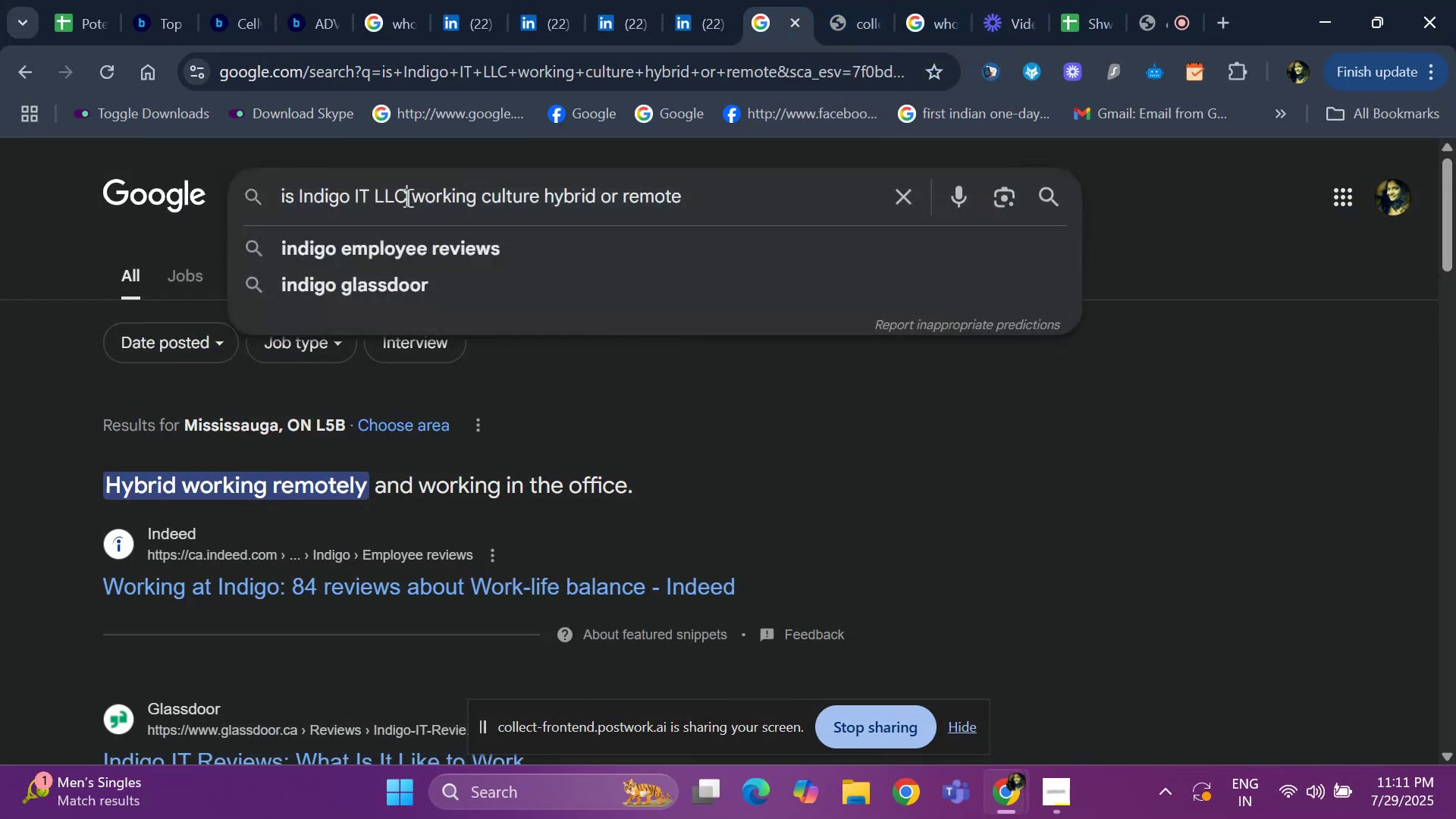 
key(Backspace)
 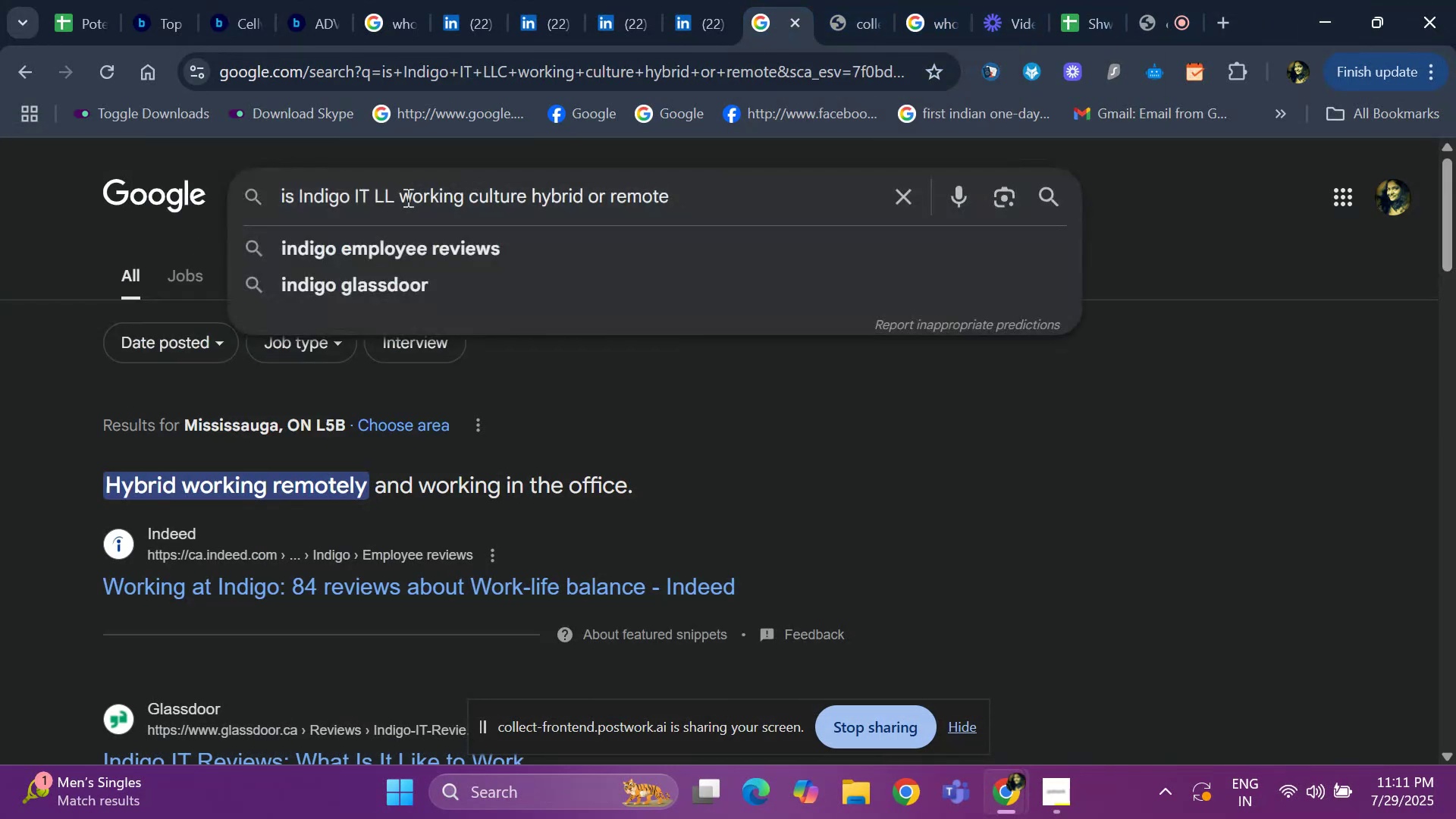 
key(Backspace)
 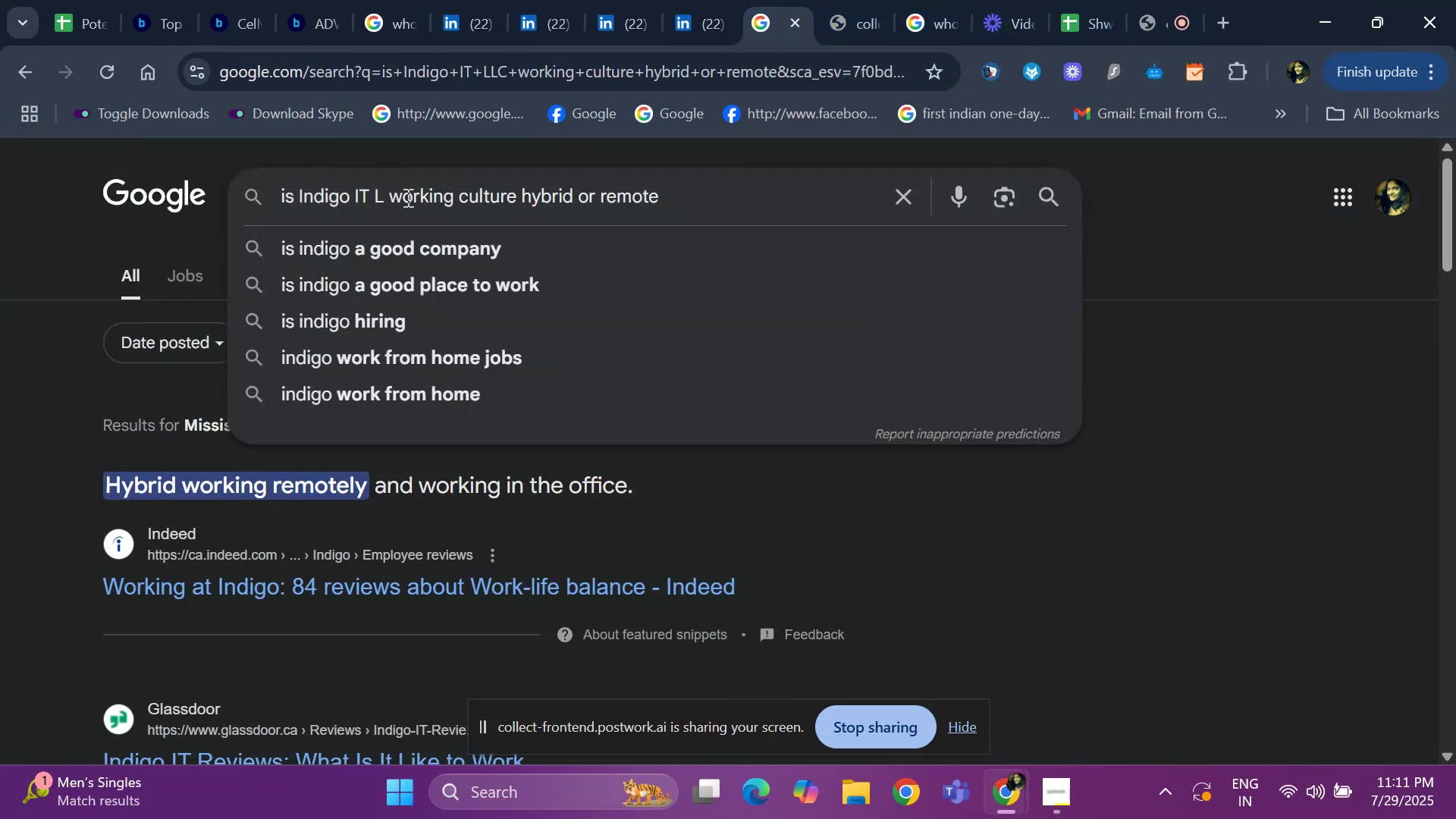 
key(Backspace)
 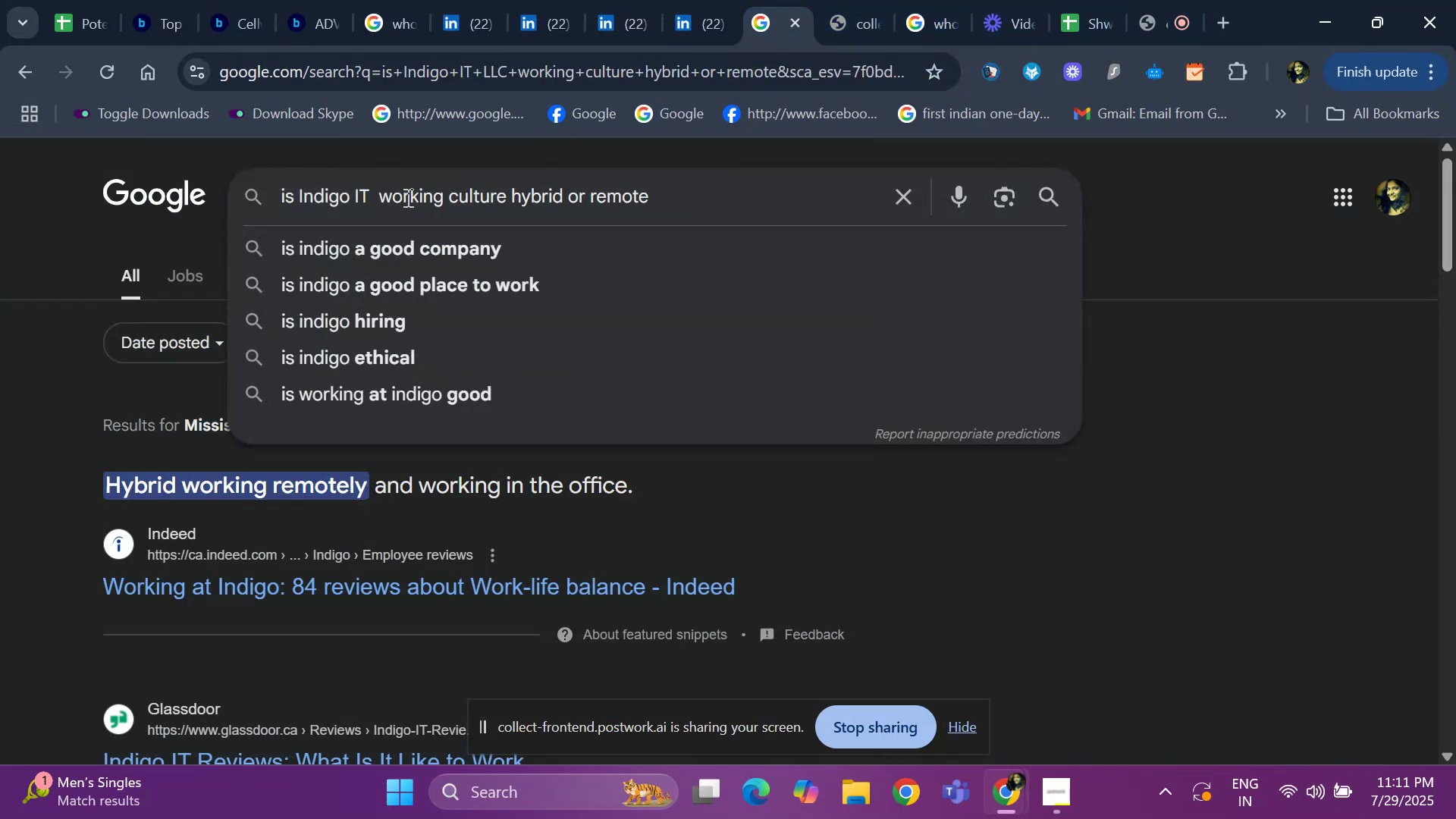 
key(Backspace)
 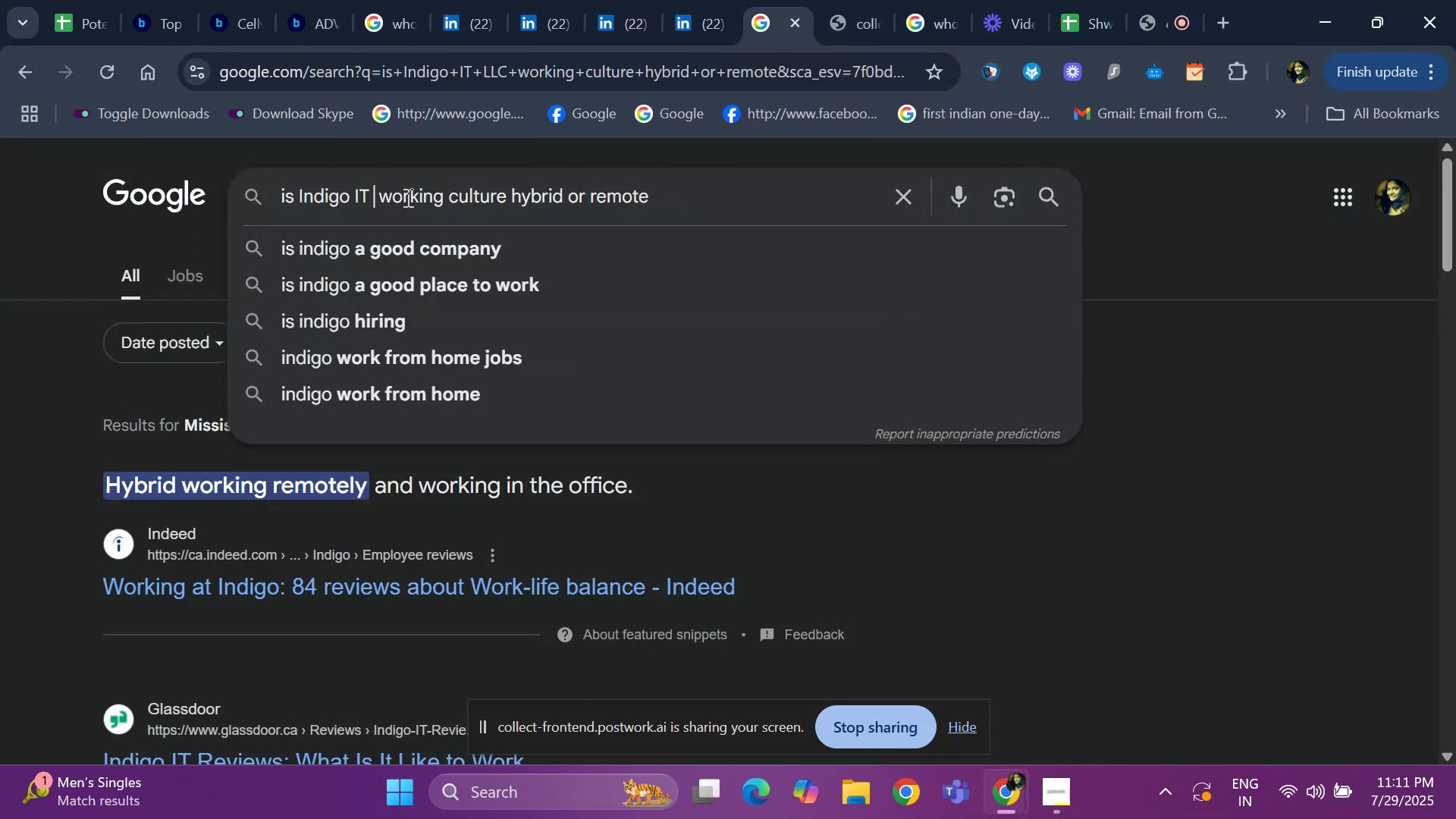 
key(Backspace)
 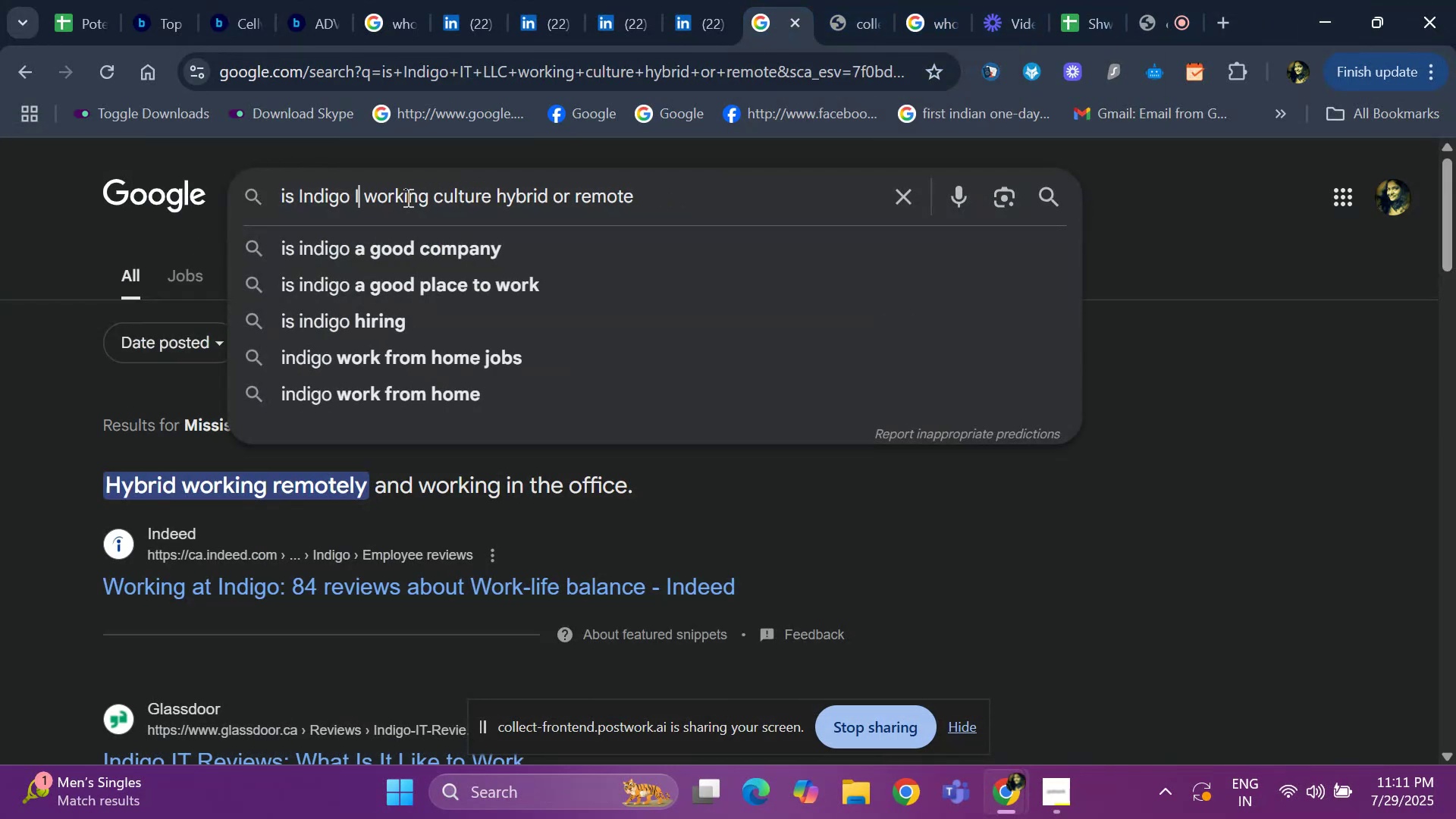 
key(Backspace)
 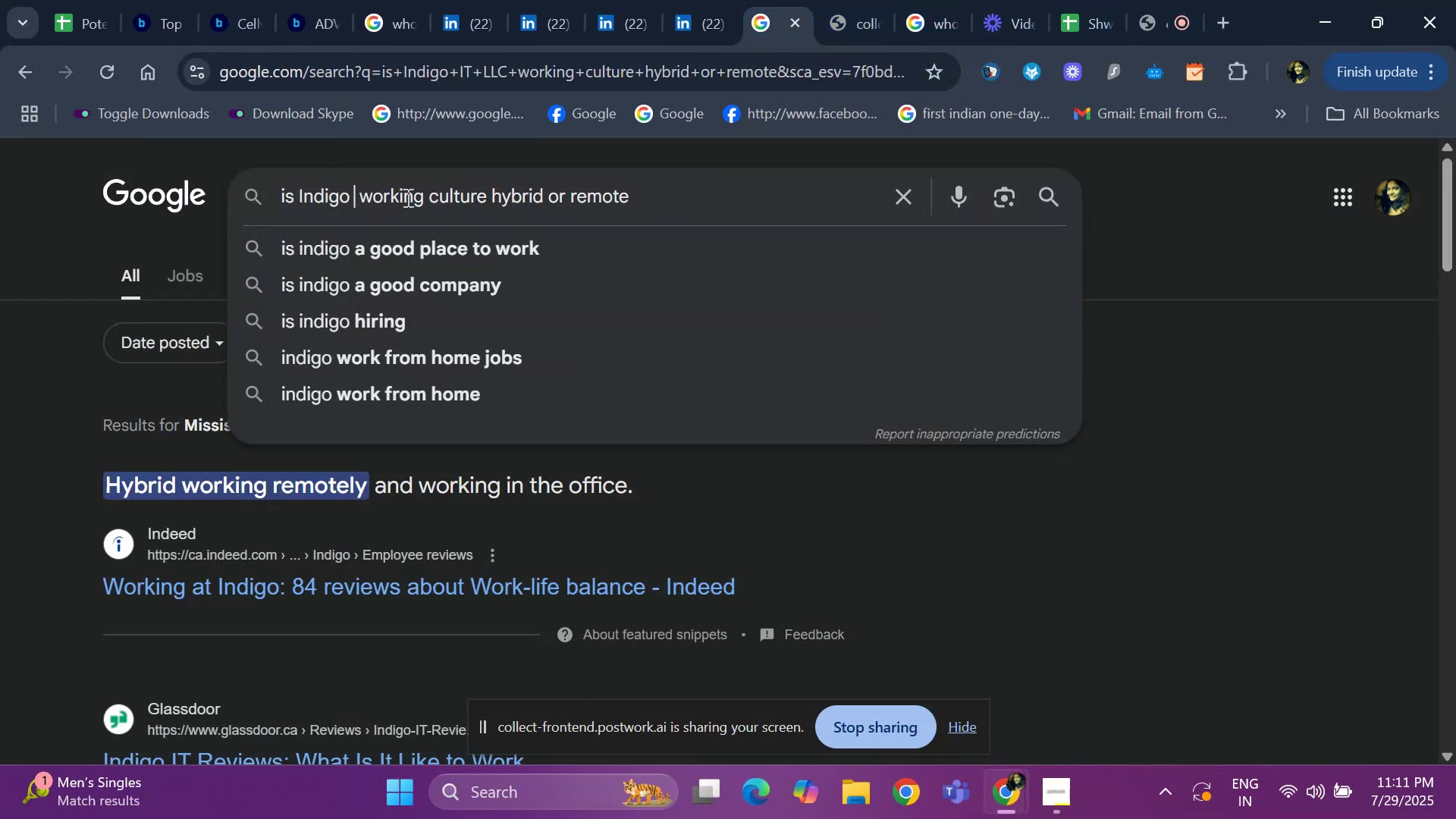 
key(Backspace)
 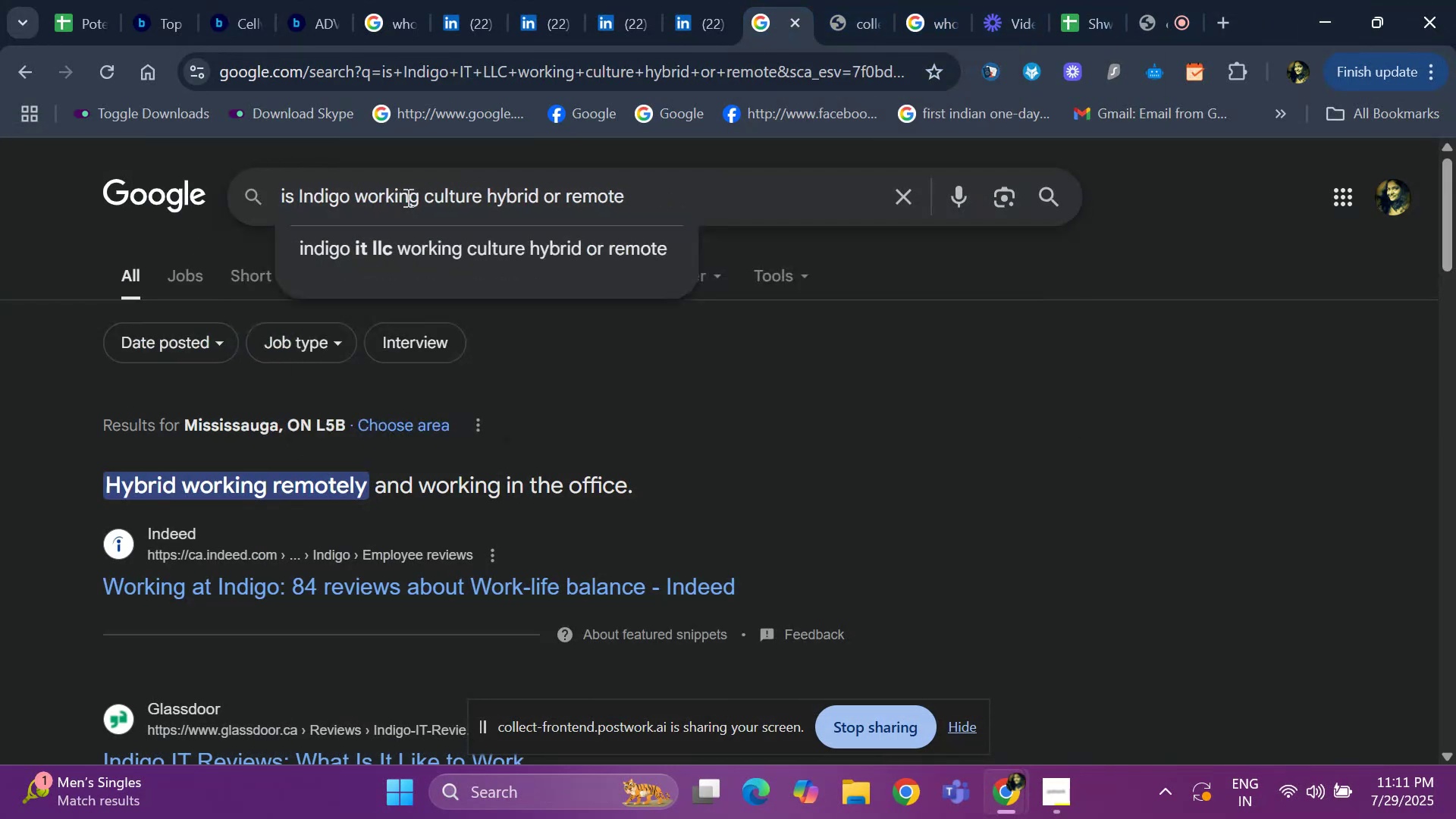 
key(Backspace)
 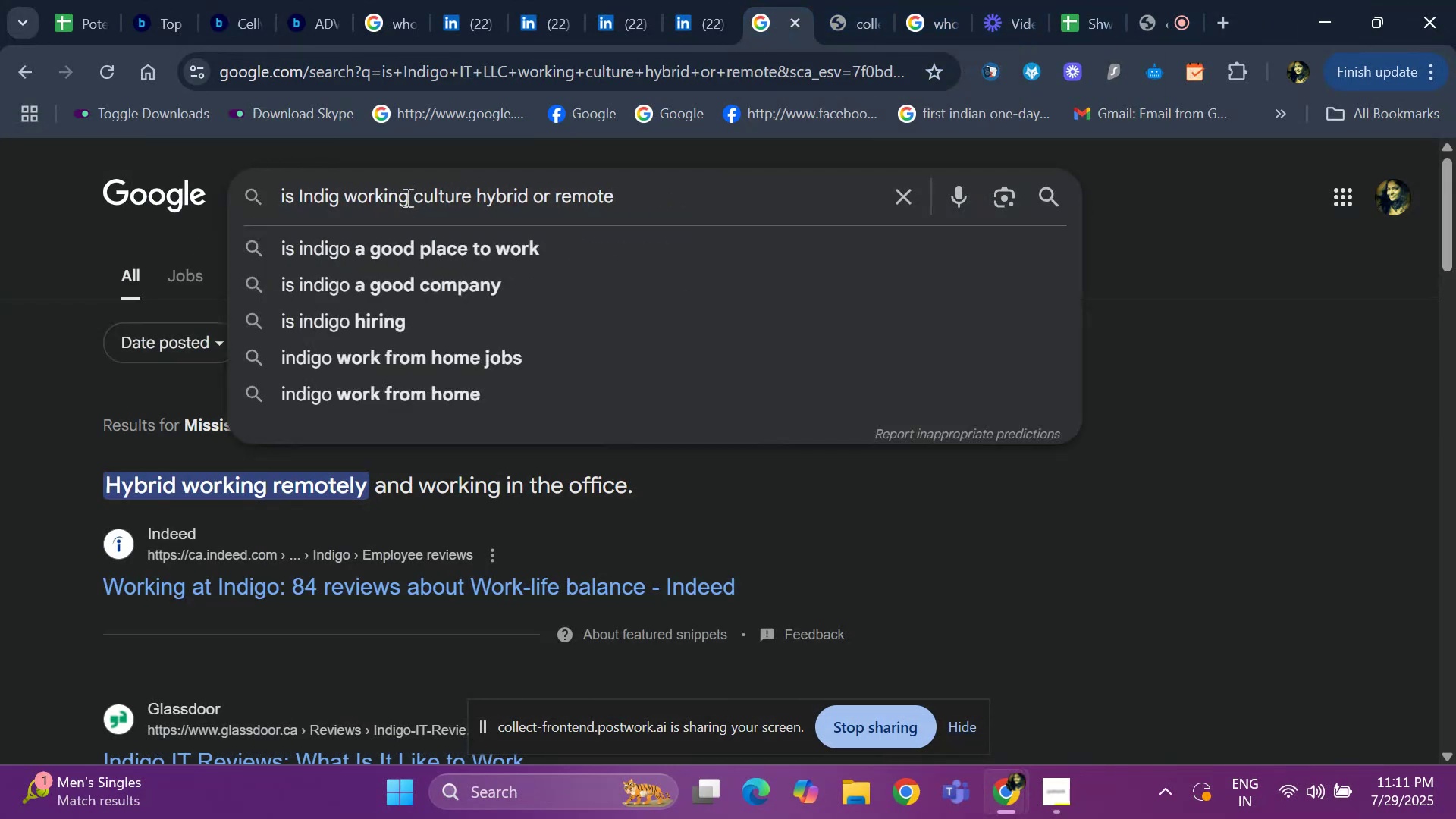 
key(Backspace)
 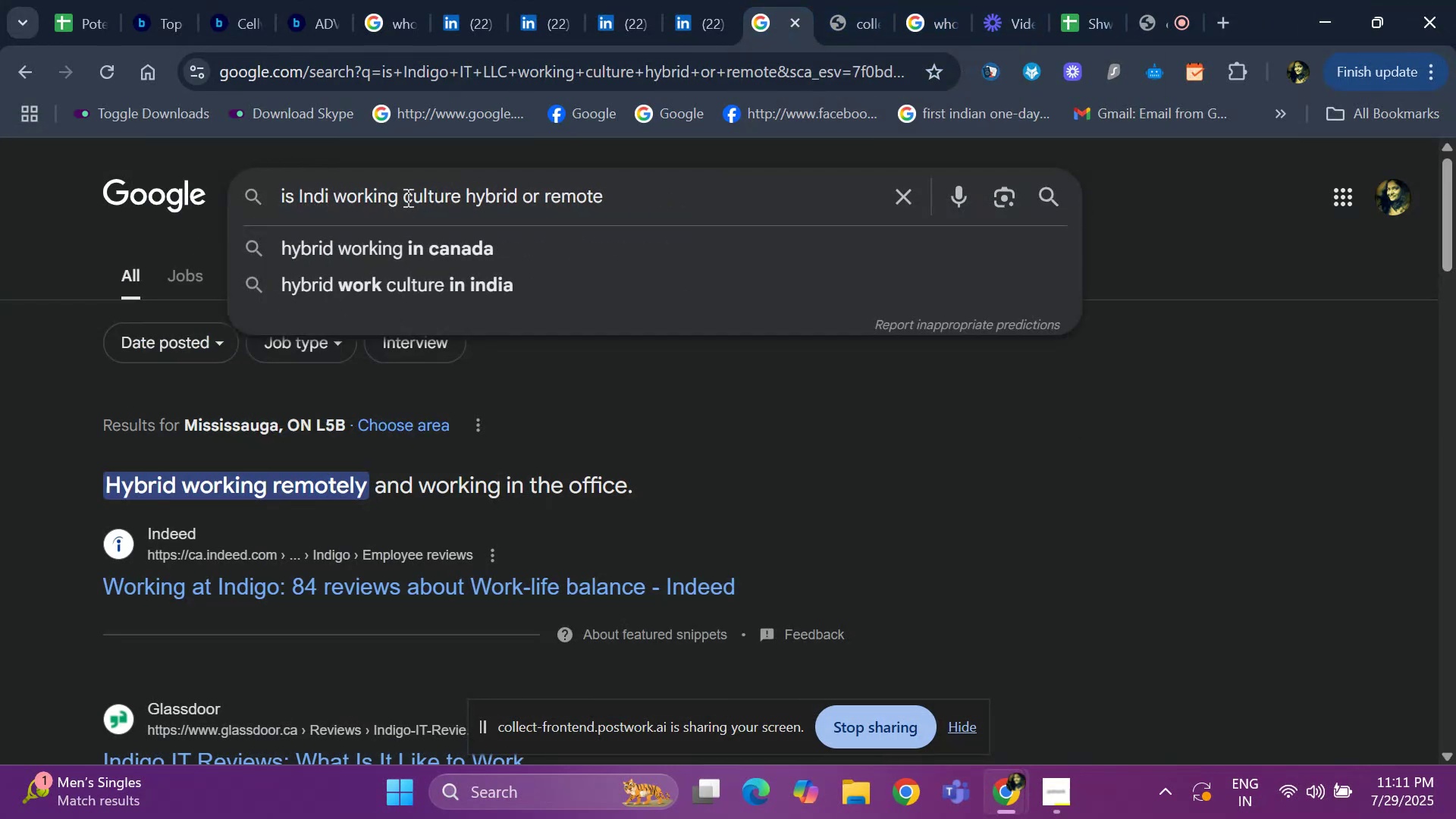 
key(Backspace)
 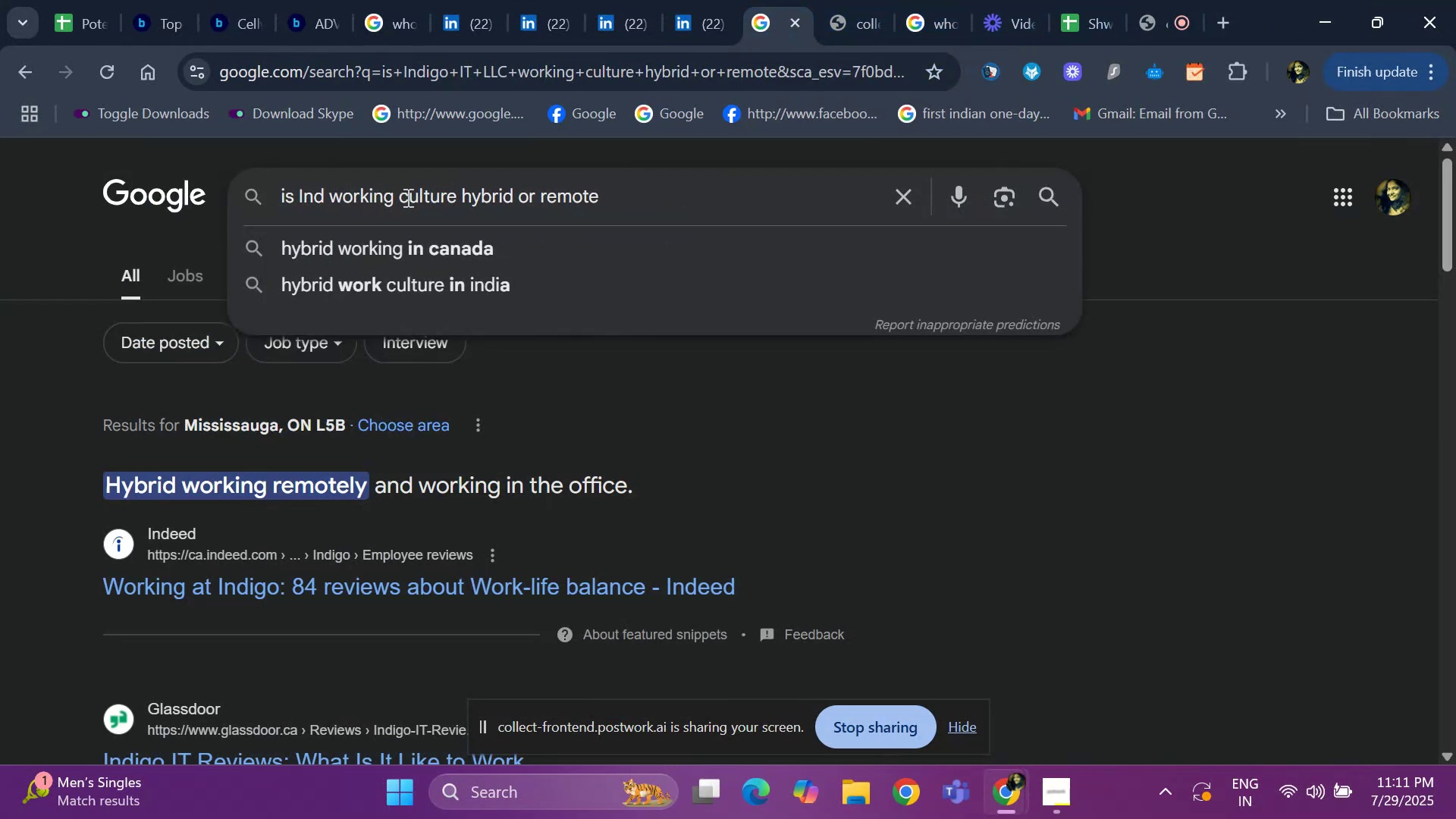 
key(Backspace)
 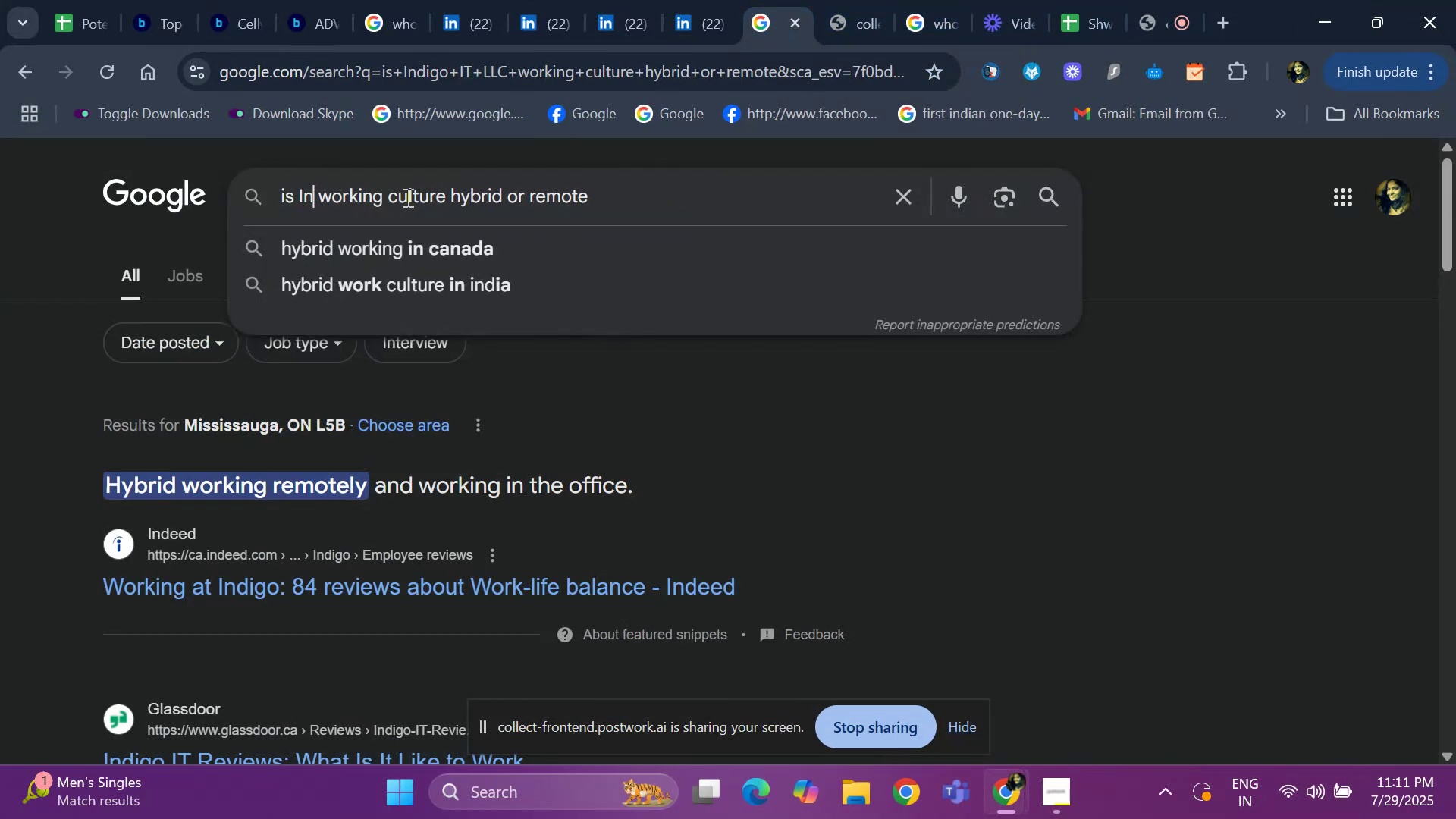 
key(Backspace)
 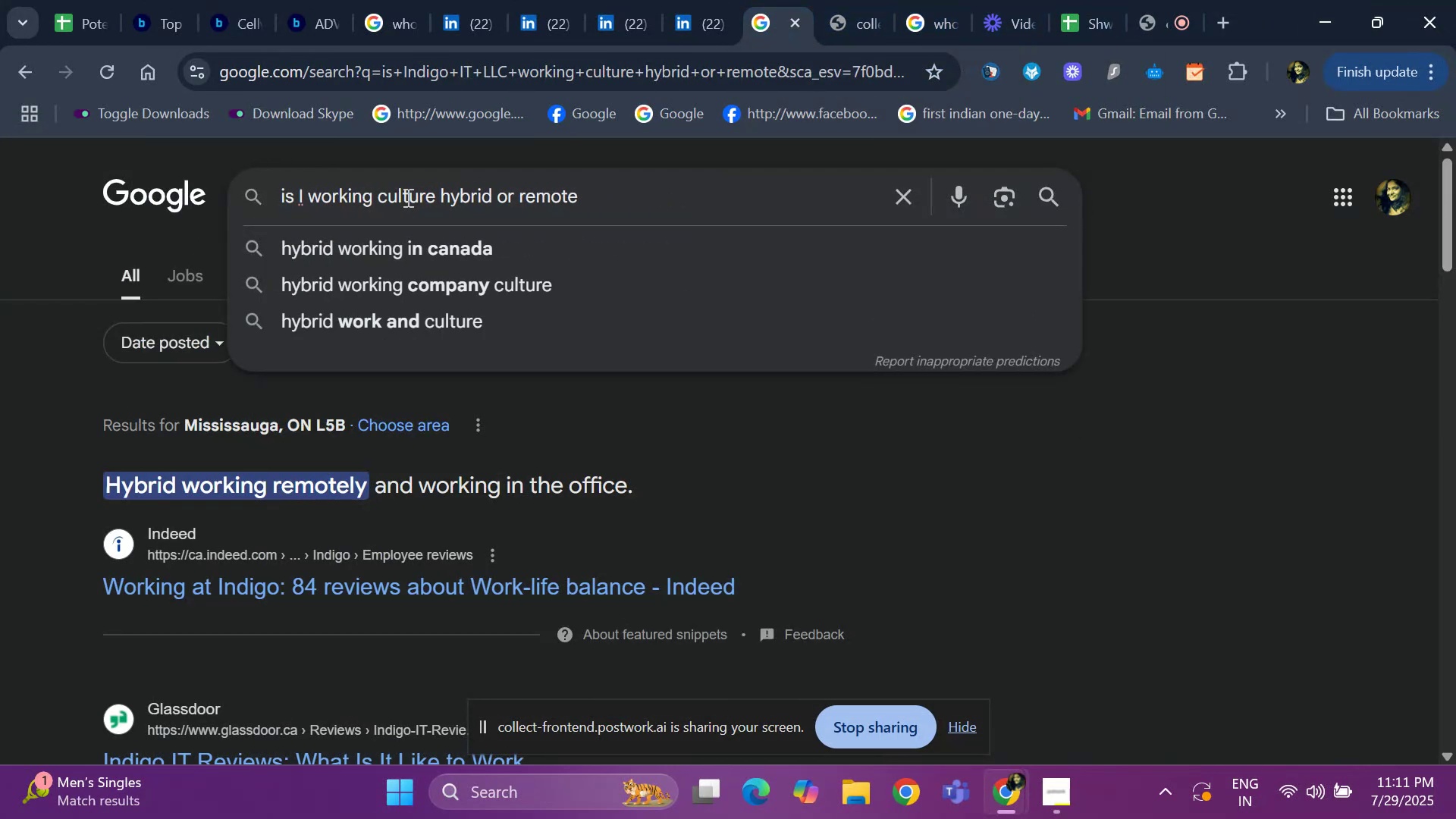 
key(Backspace)
 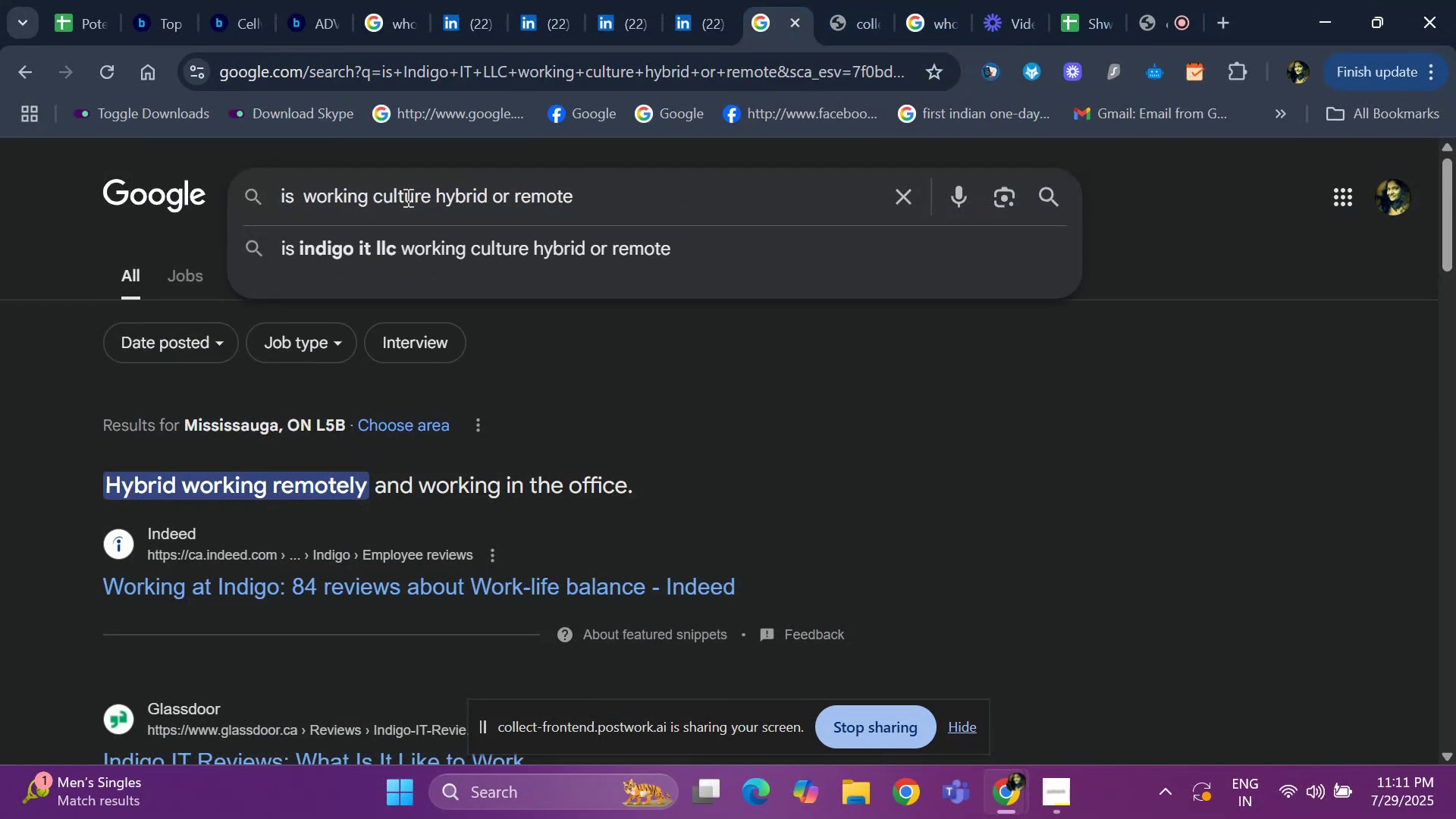 
key(Control+V)
 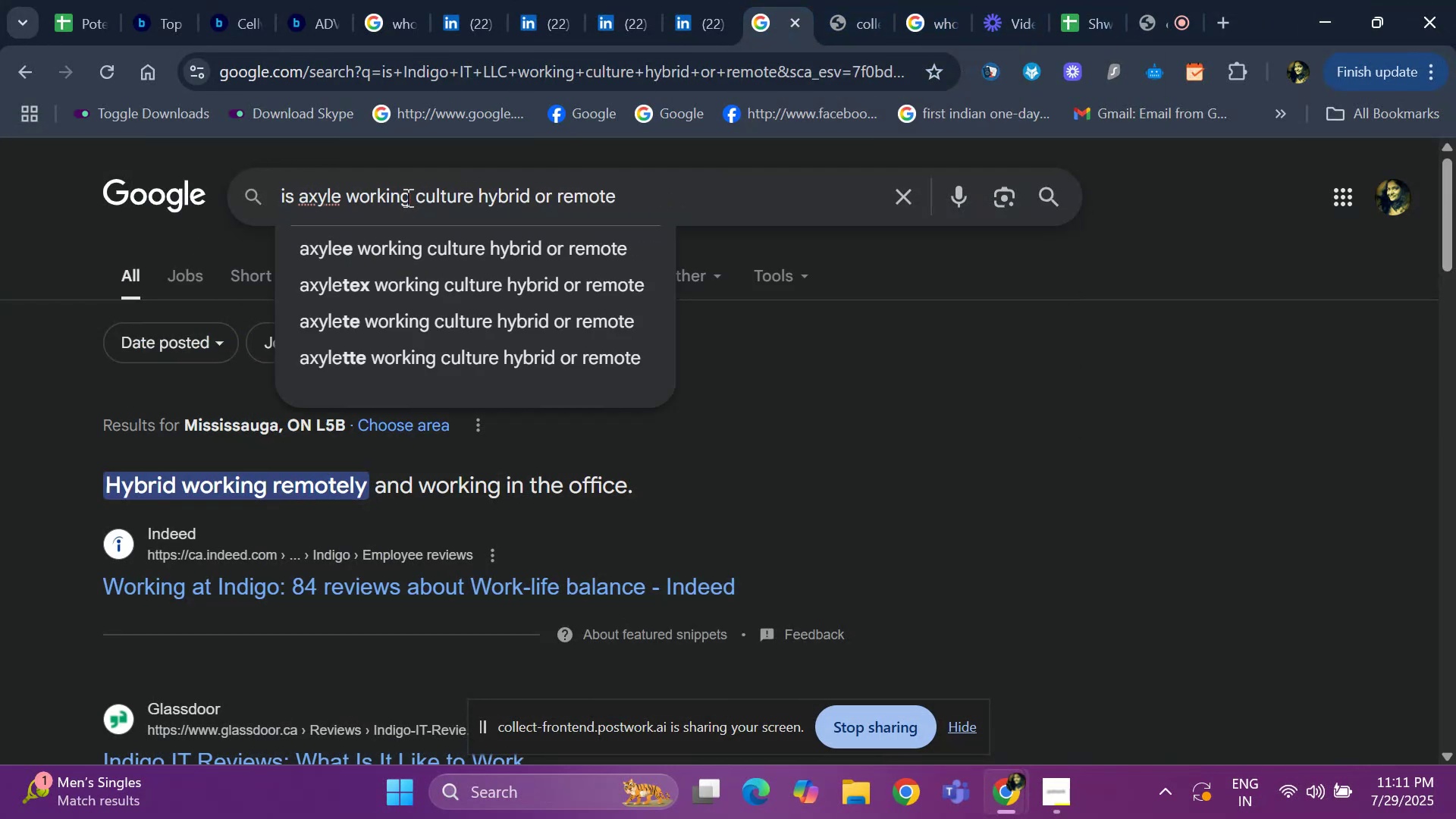 
key(Enter)
 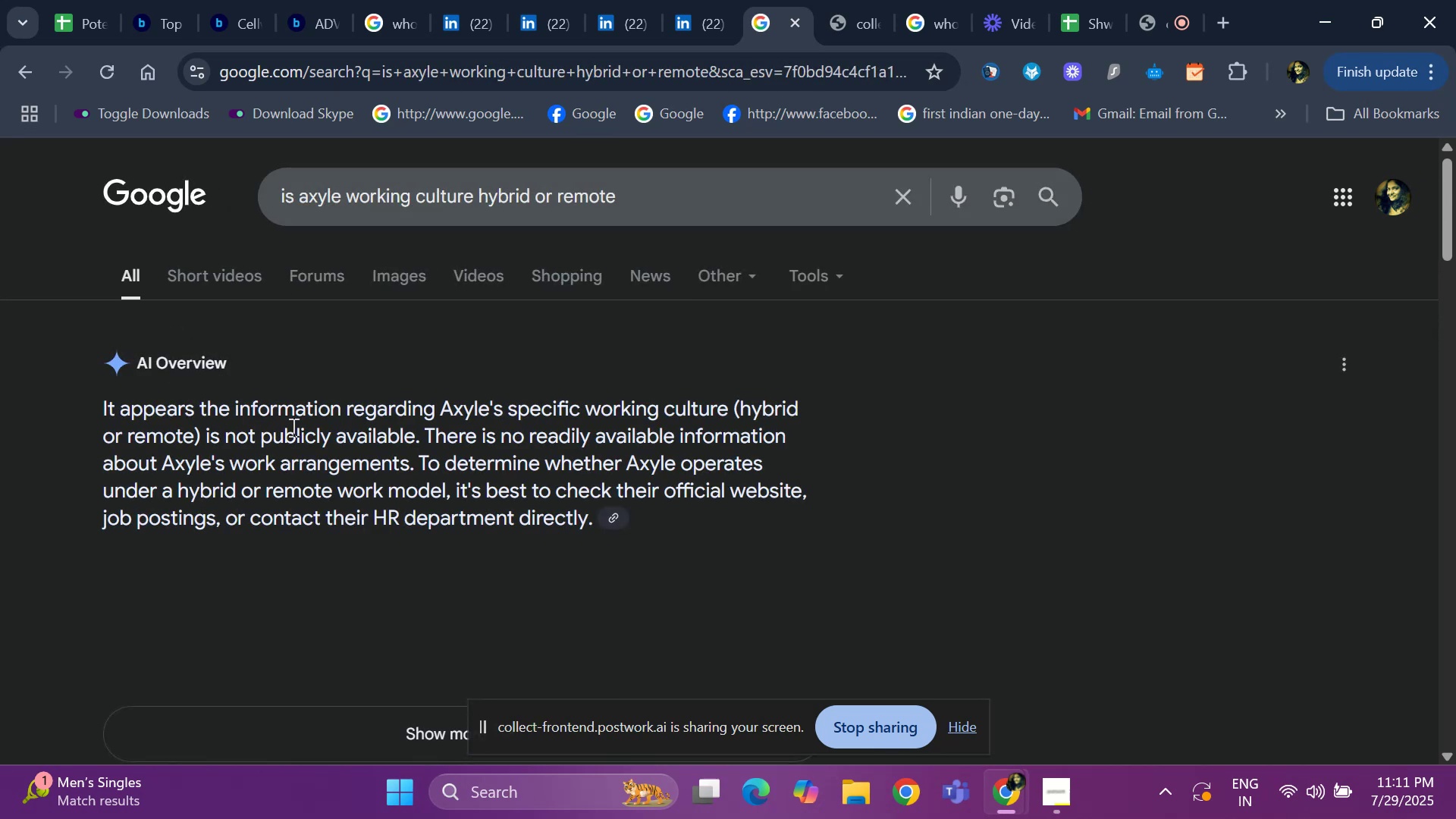 
wait(13.38)
 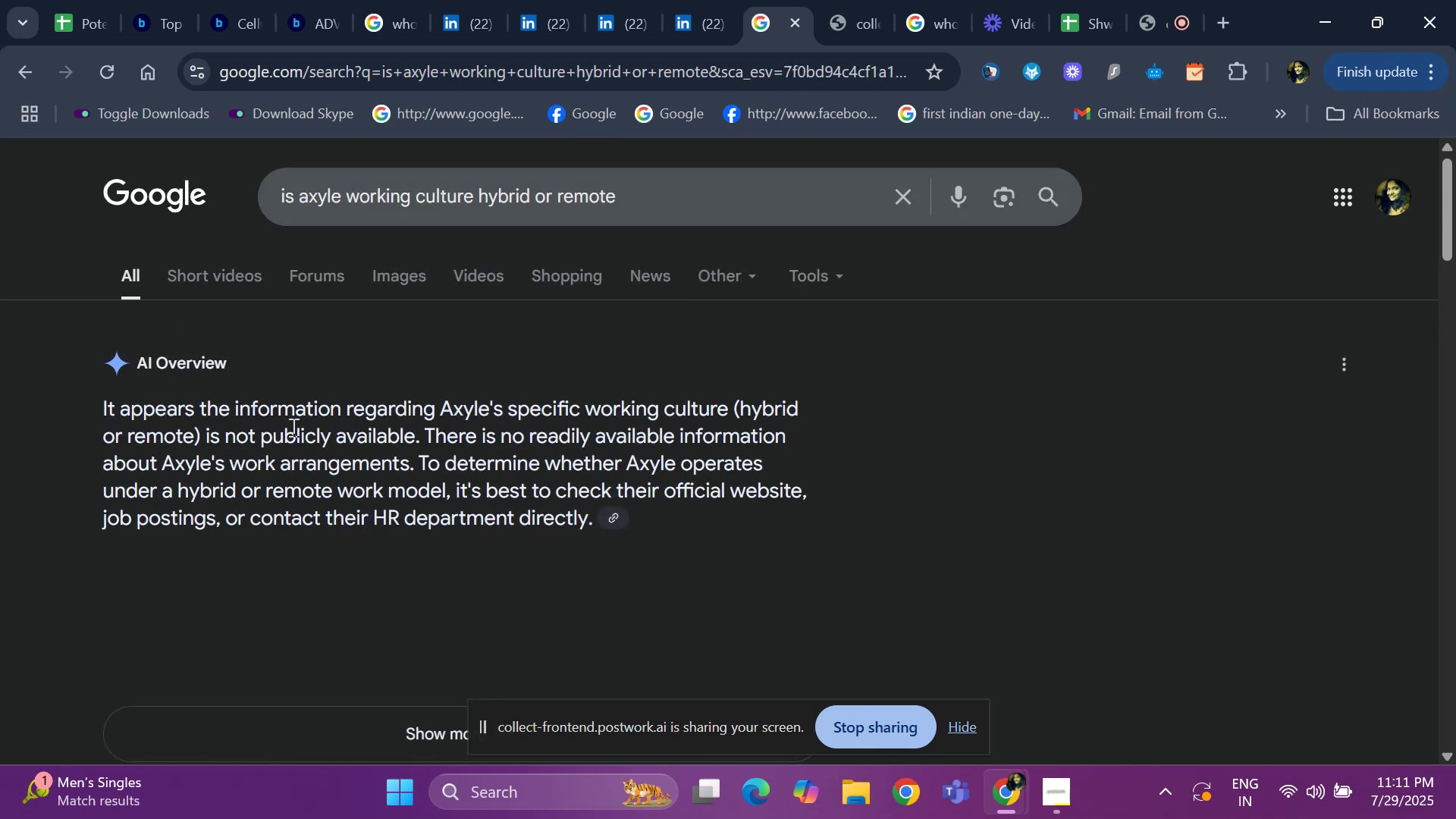 
scroll: coordinate [37, 300], scroll_direction: down, amount: 9.0
 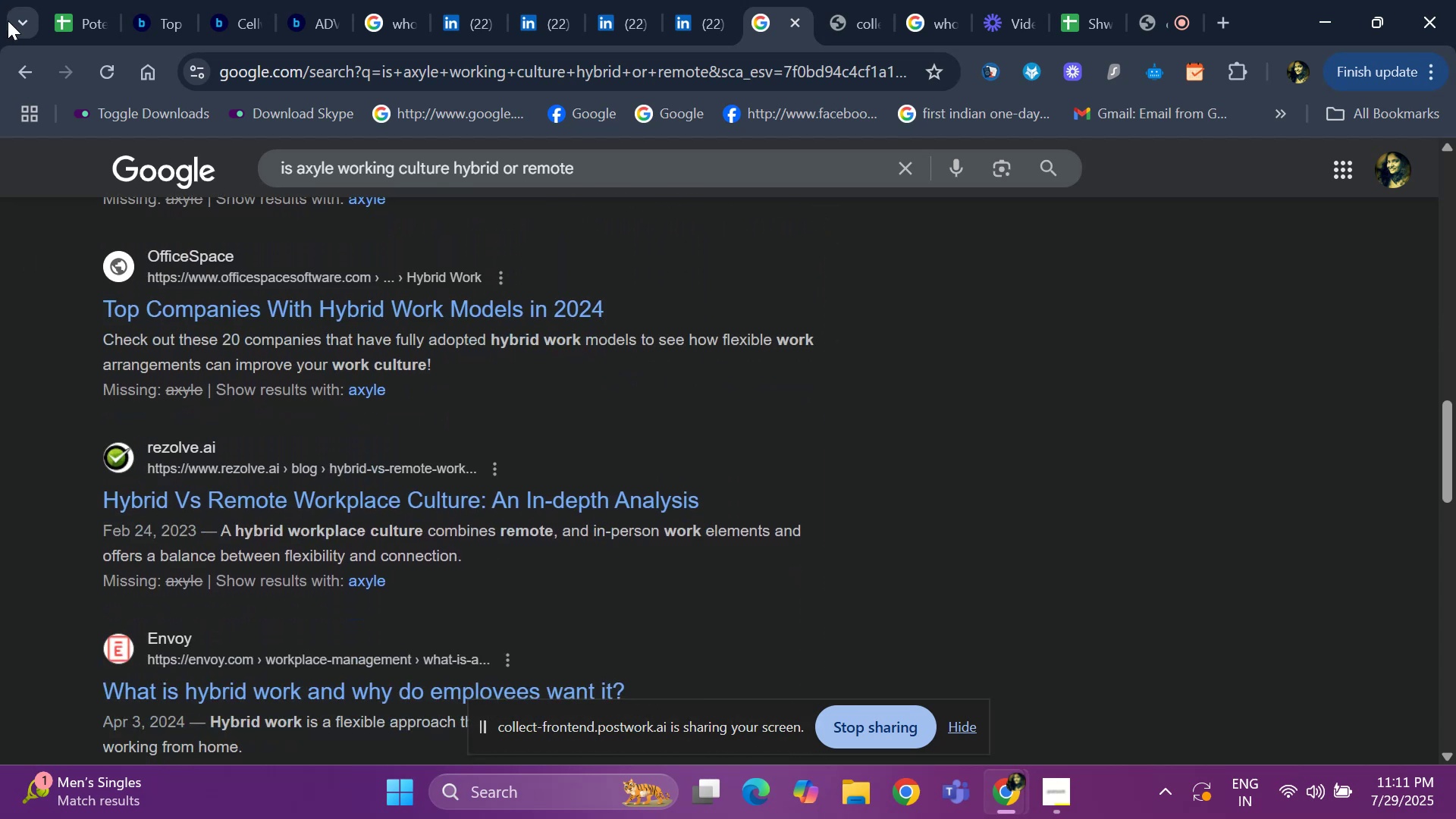 
left_click([84, 25])
 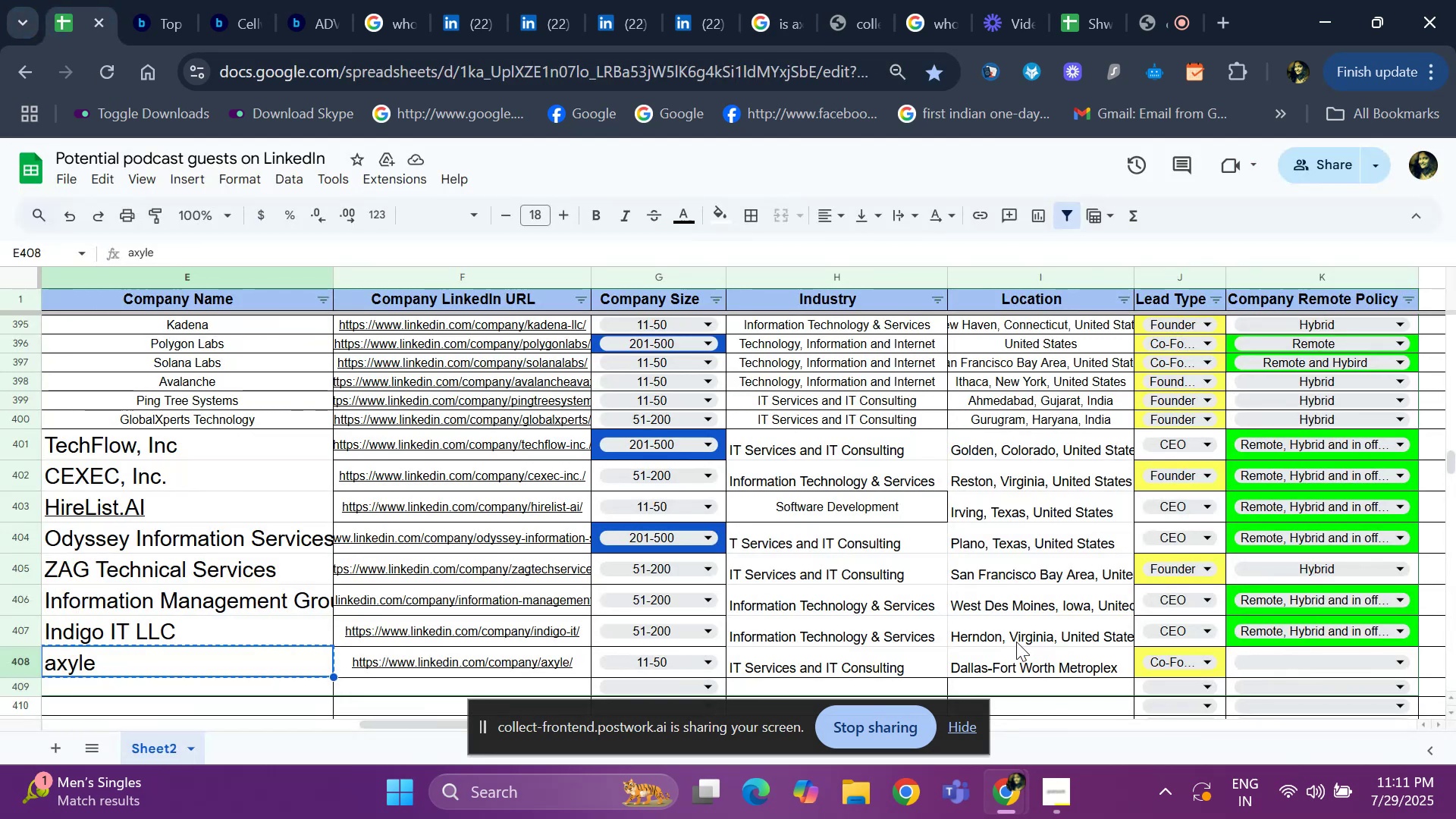 
left_click([1271, 666])
 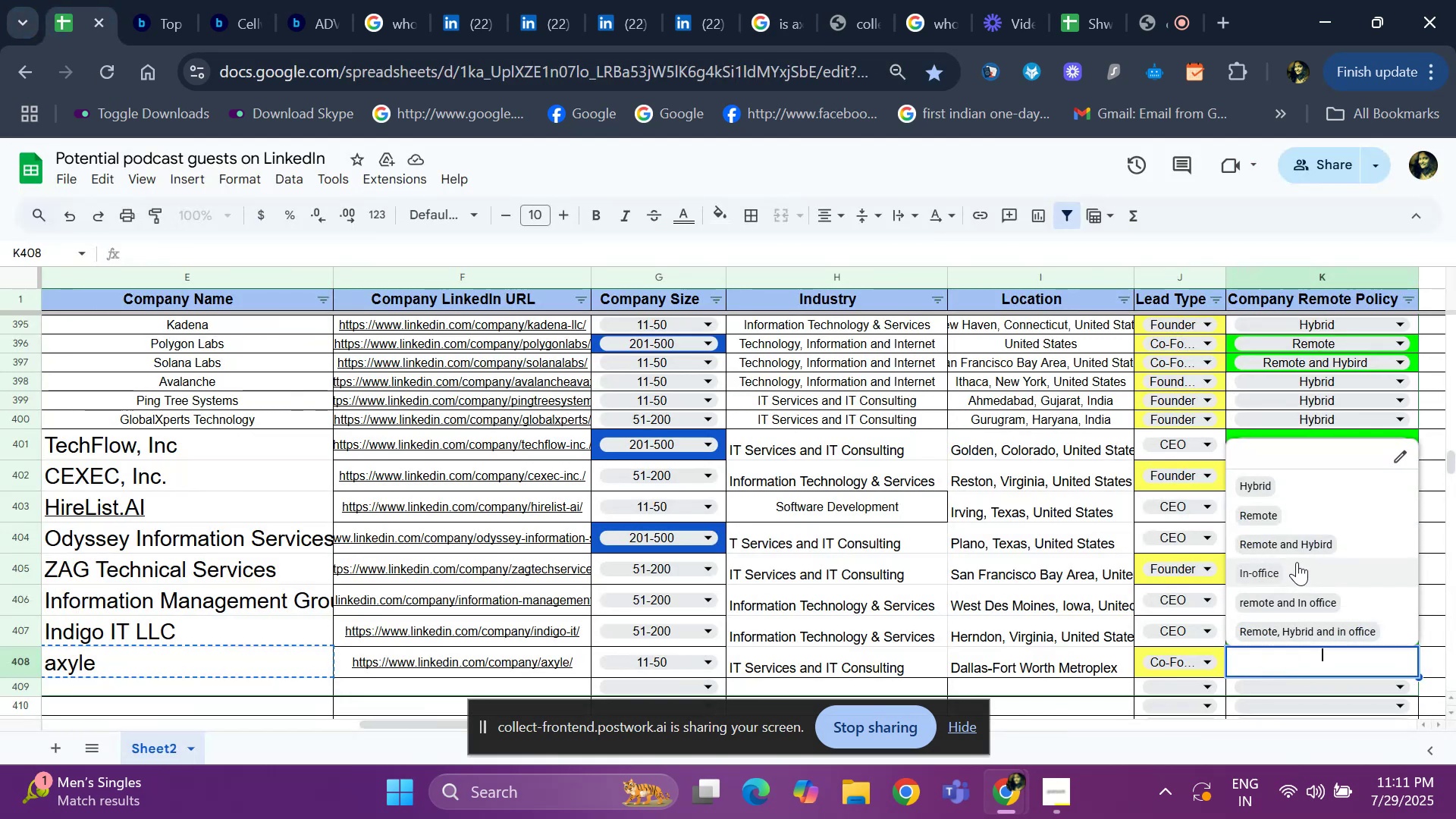 
left_click([1292, 544])
 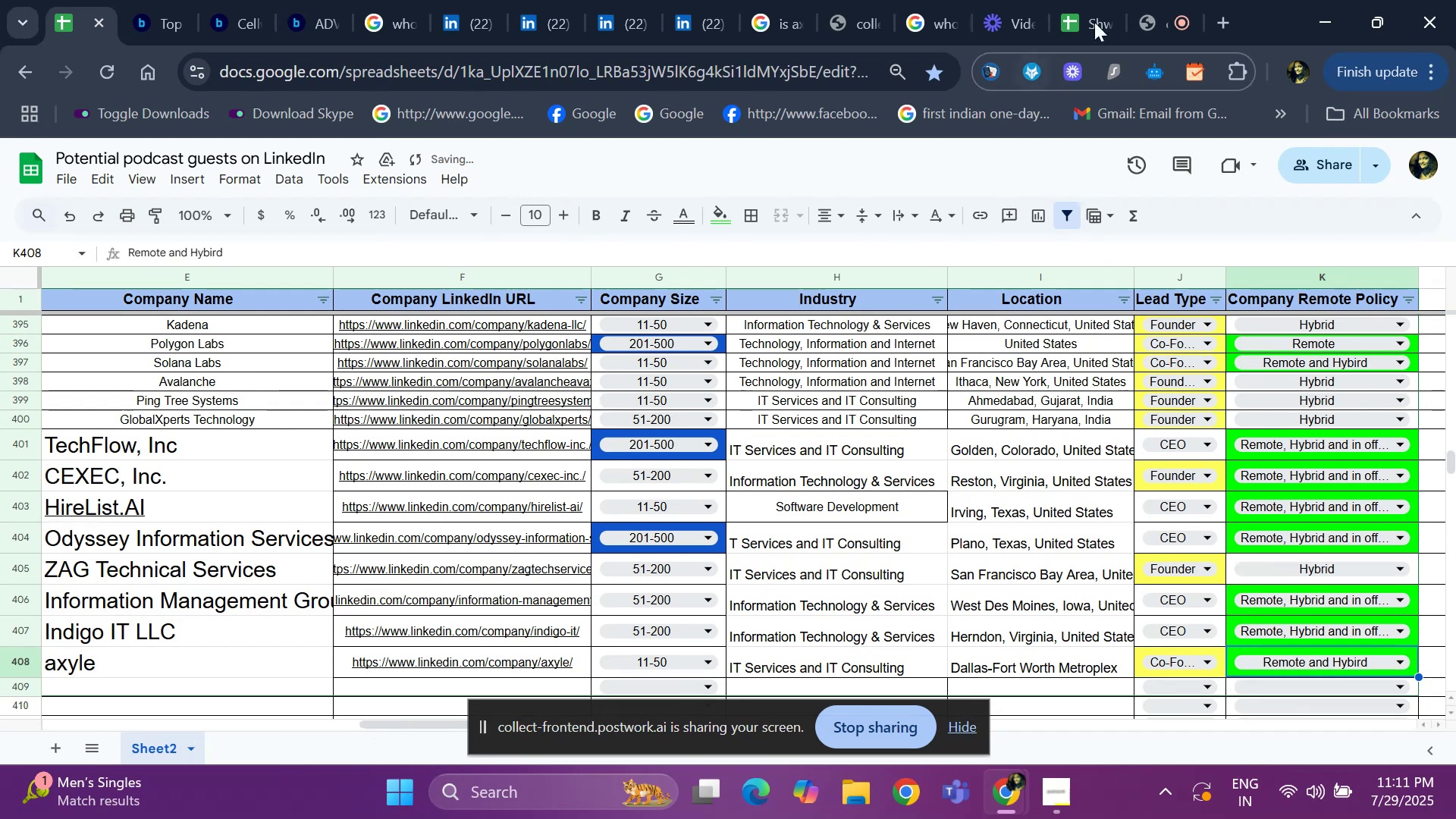 
left_click([1149, 5])
 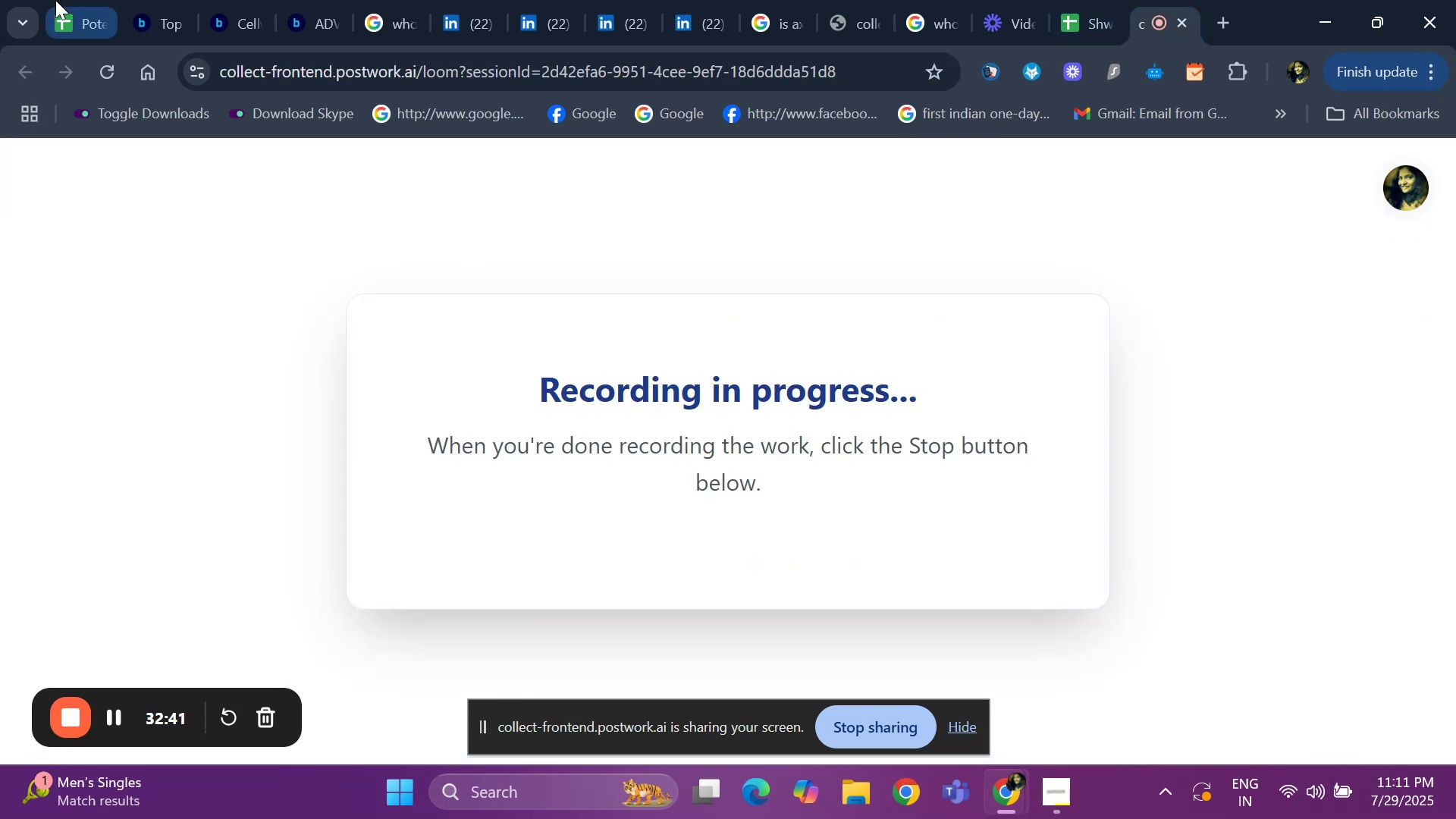 
mouse_move([102, 18])
 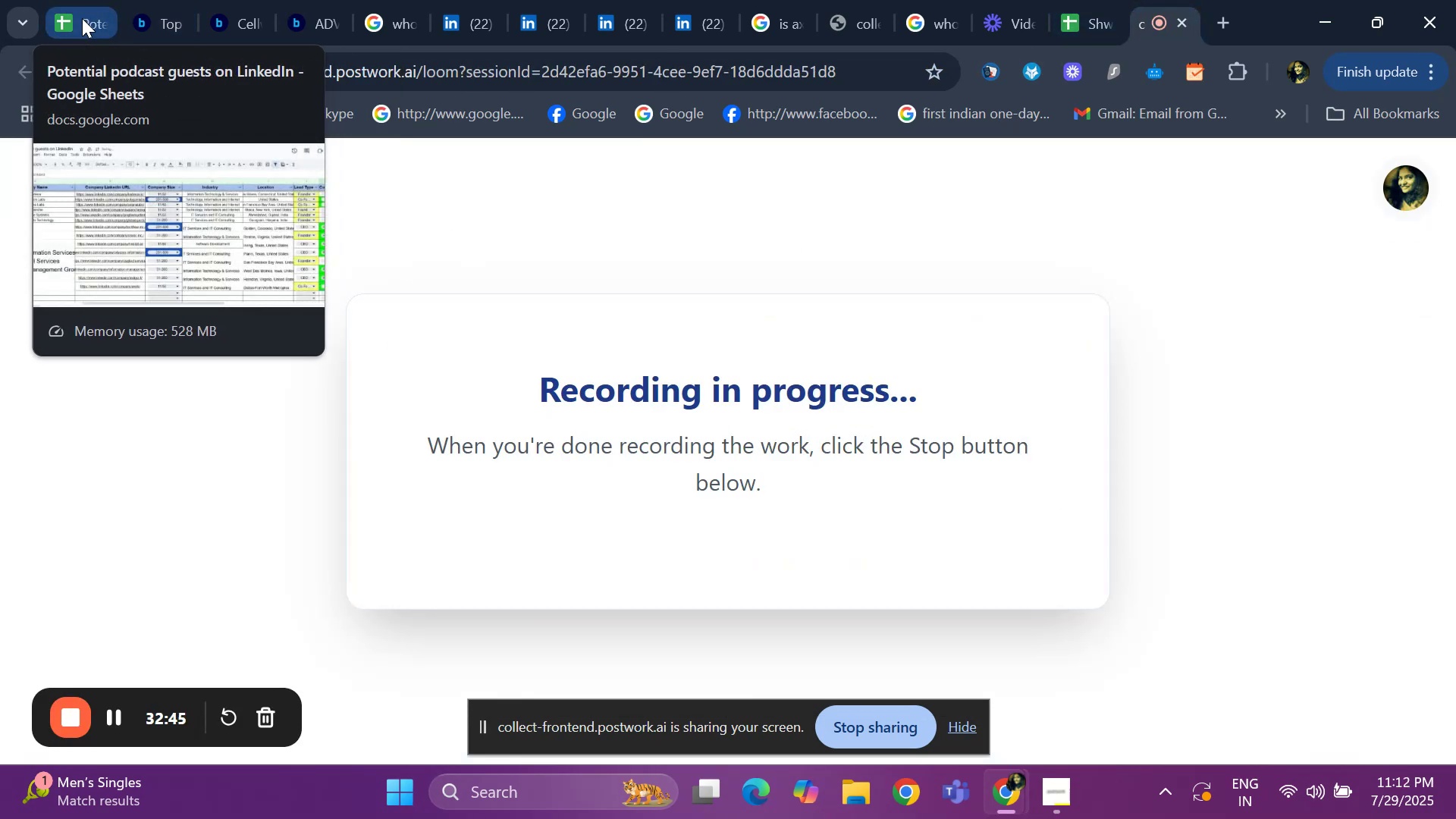 
left_click([82, 18])
 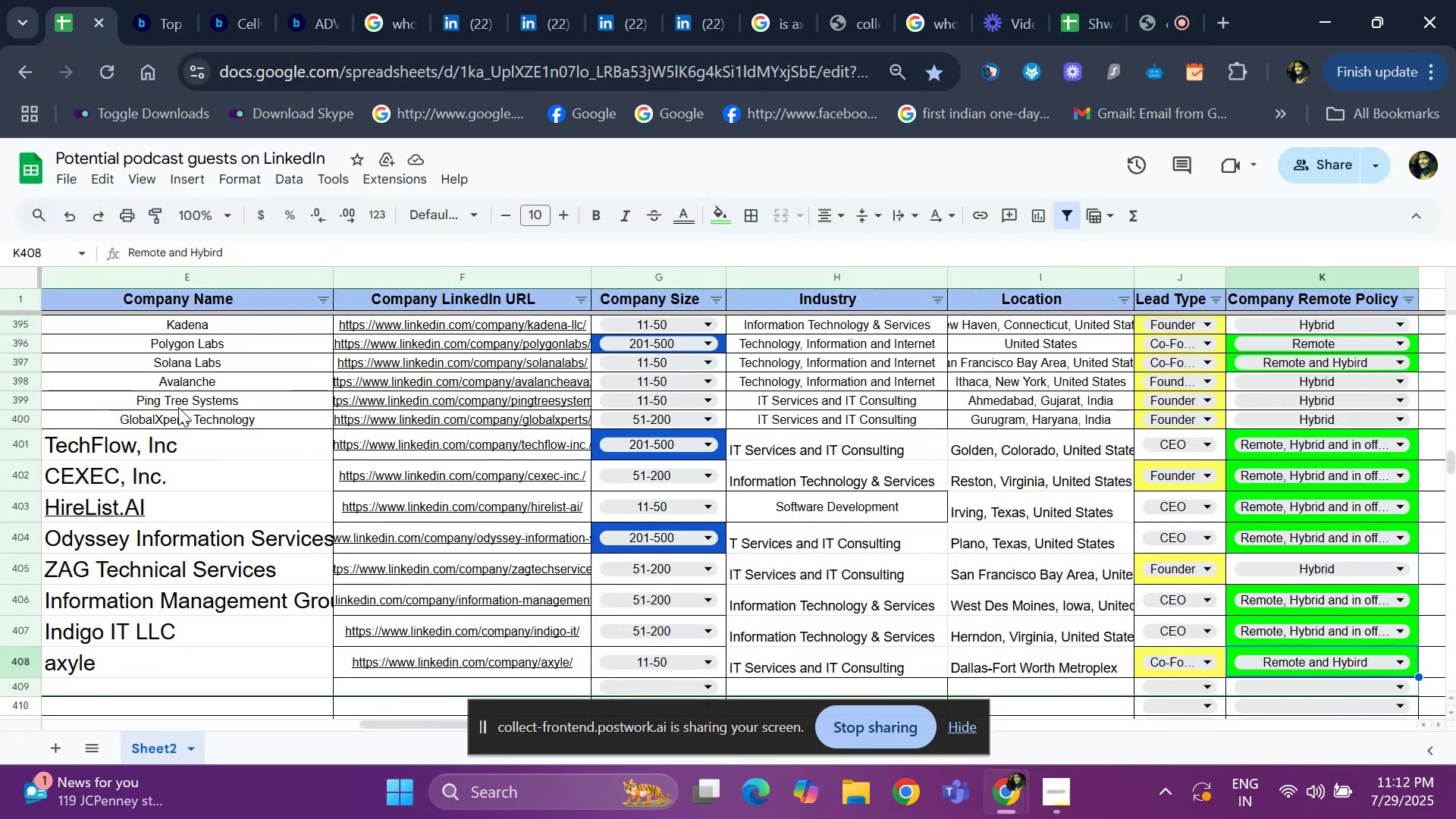 
scroll: coordinate [218, 475], scroll_direction: down, amount: 2.0
 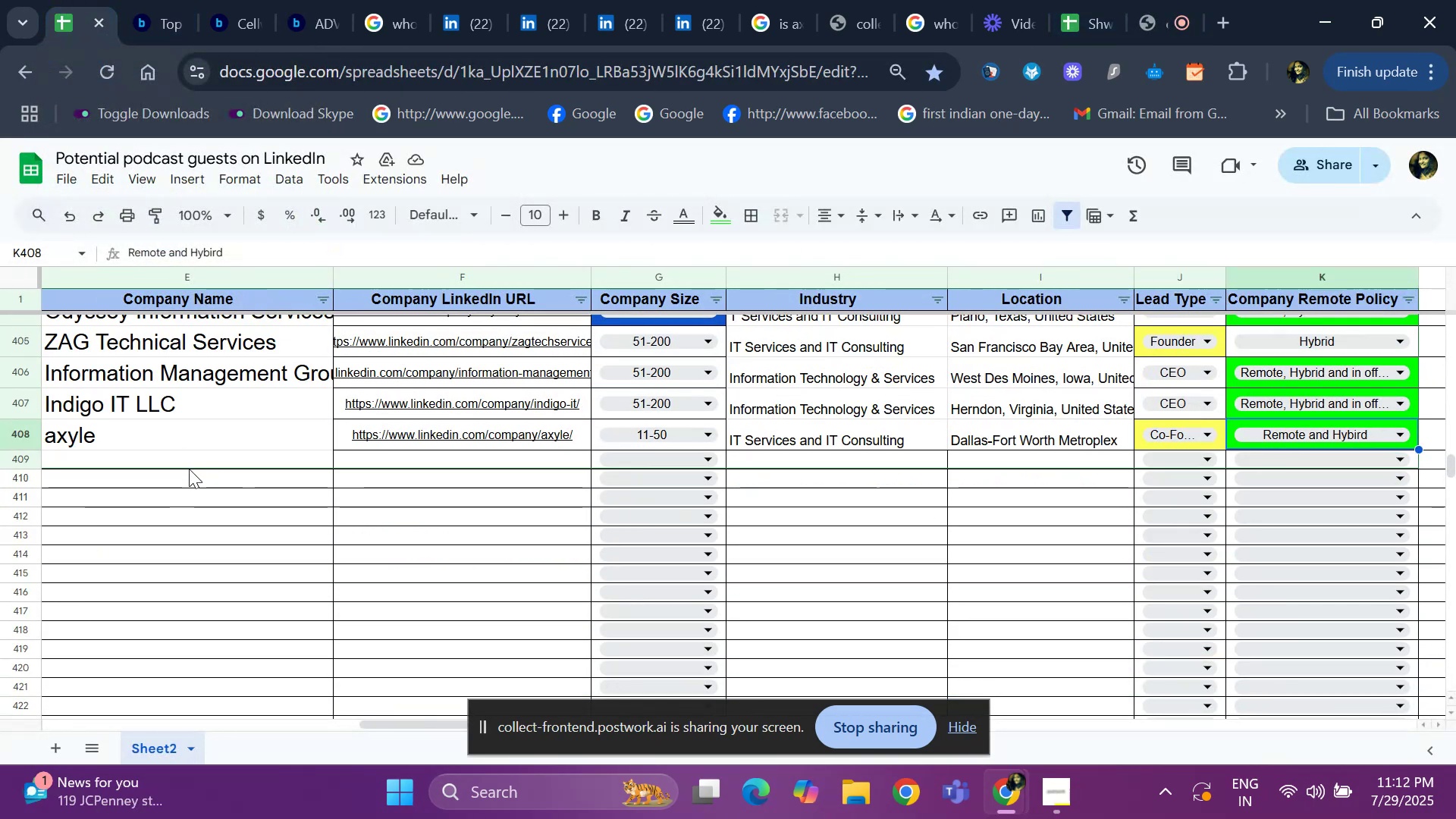 
left_click([190, 452])
 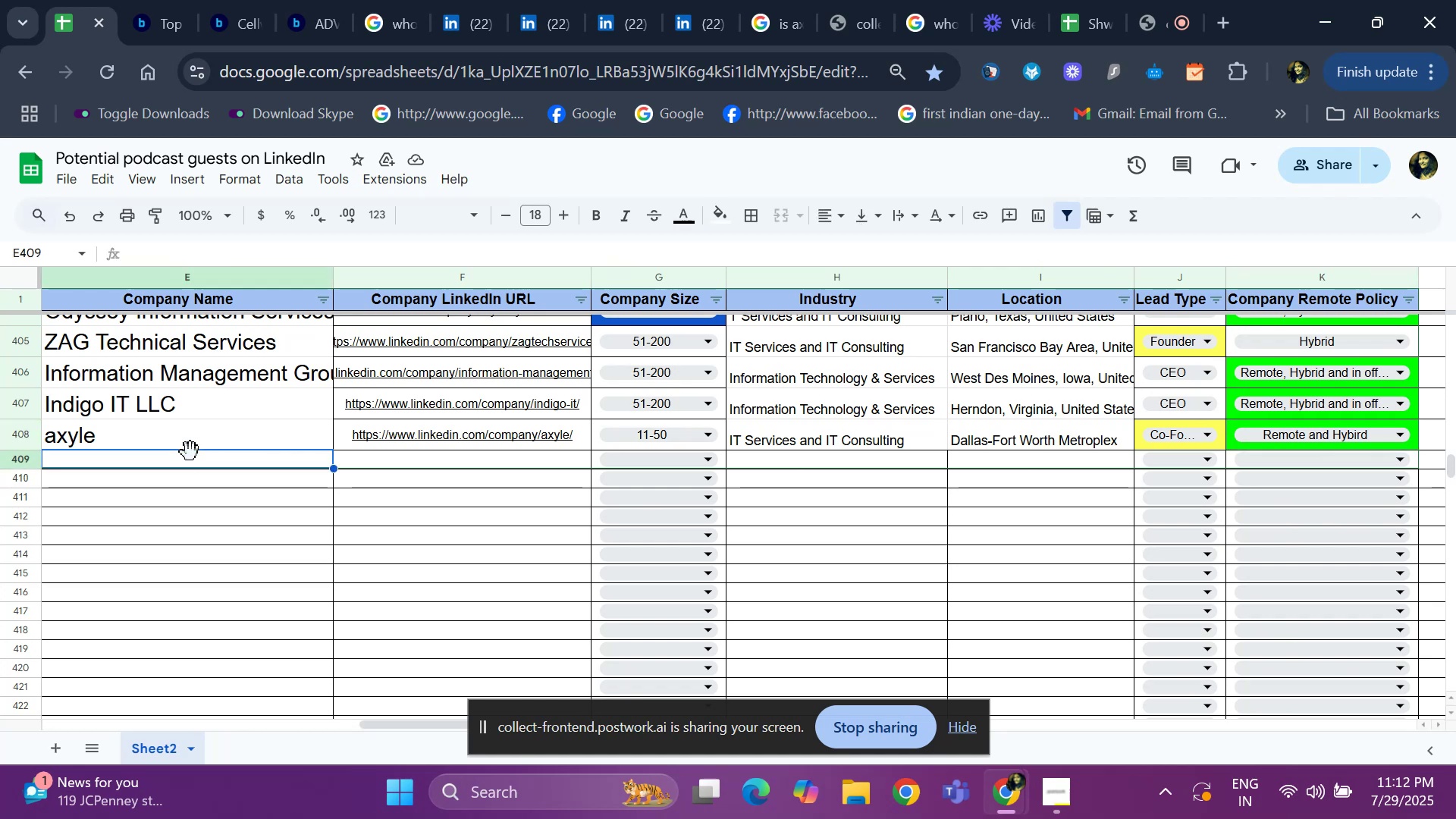 
key(ArrowLeft)
 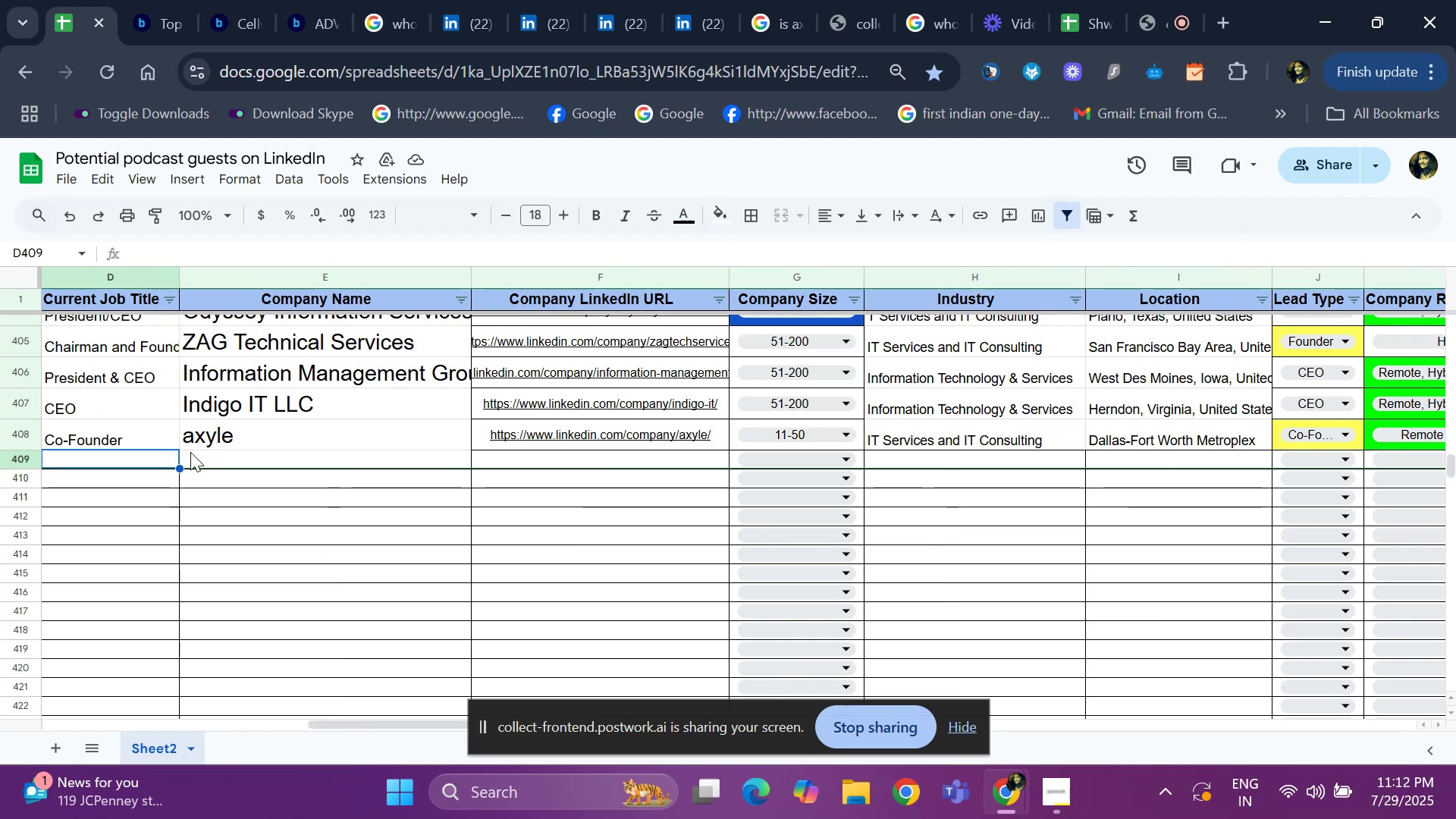 
key(ArrowLeft)
 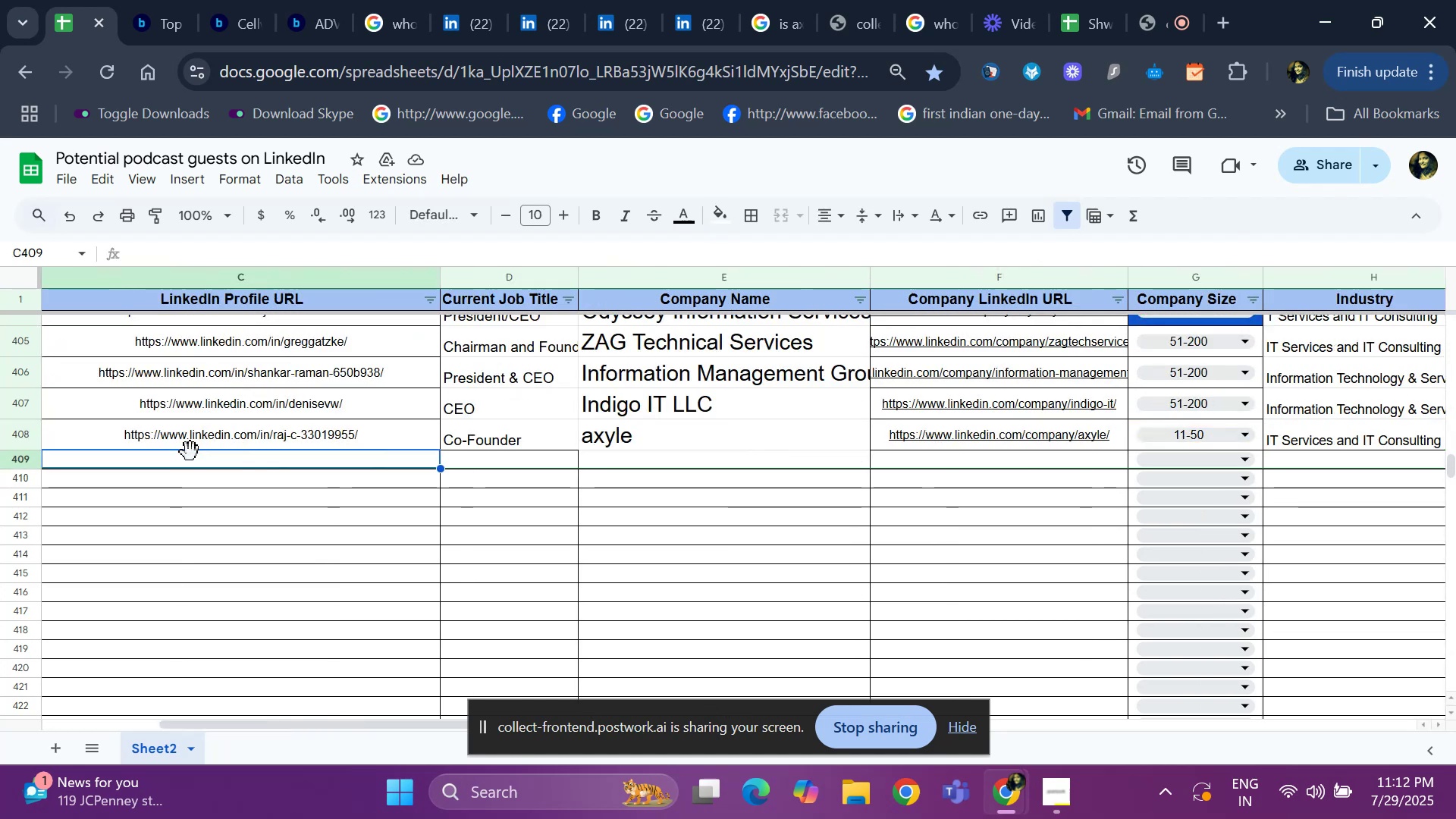 
key(ArrowLeft)
 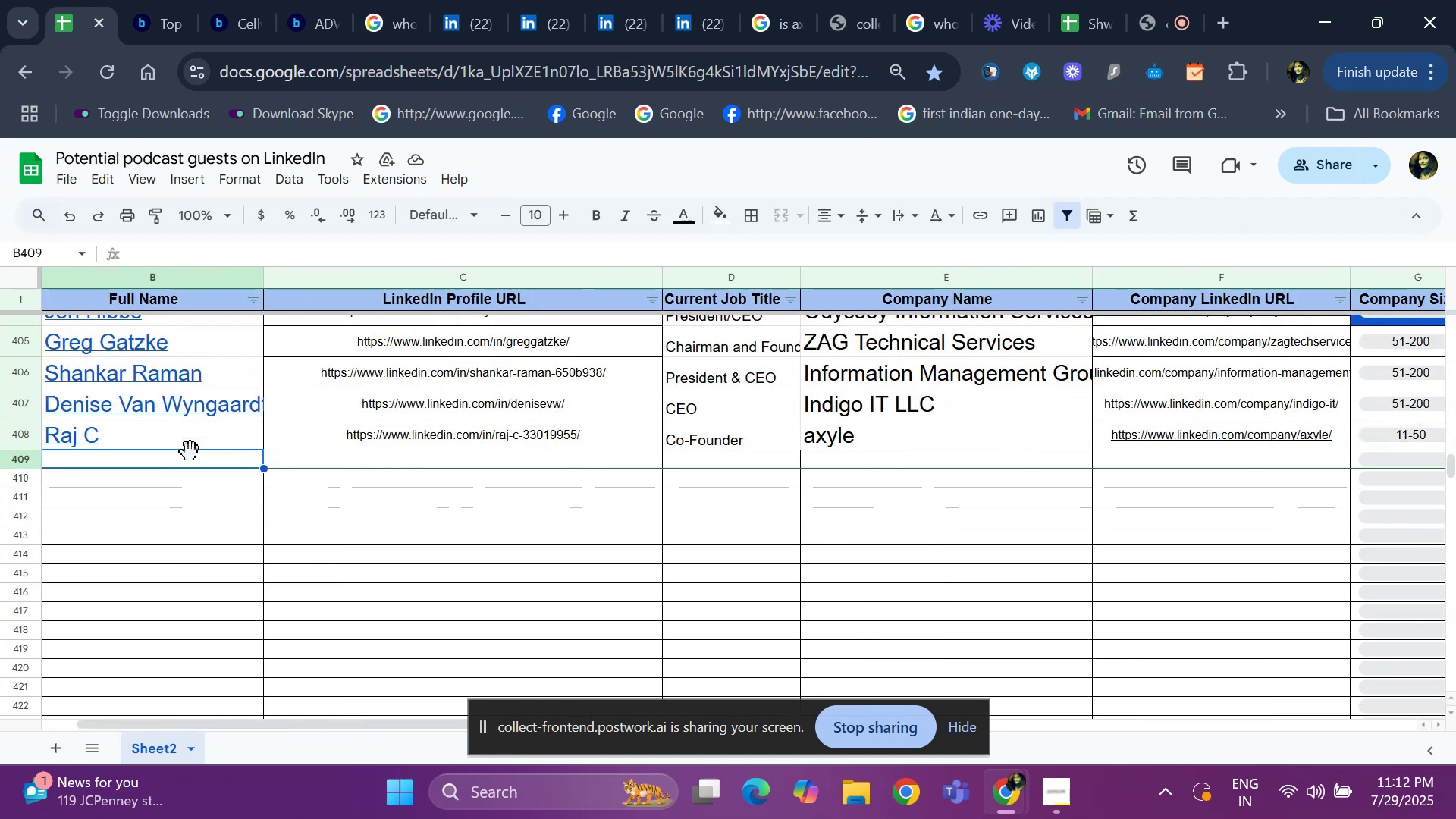 